 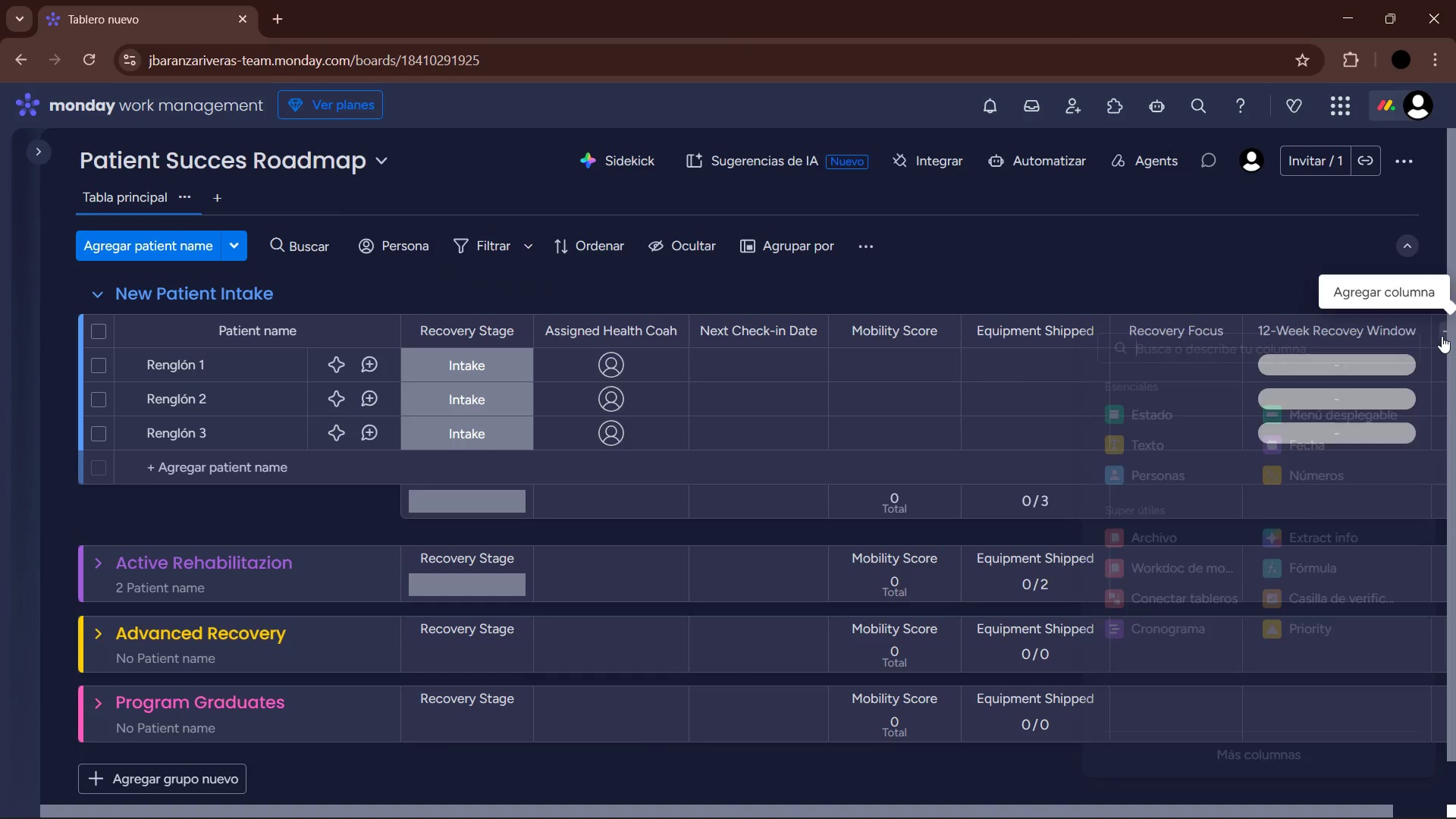 
left_click([1201, 443])
 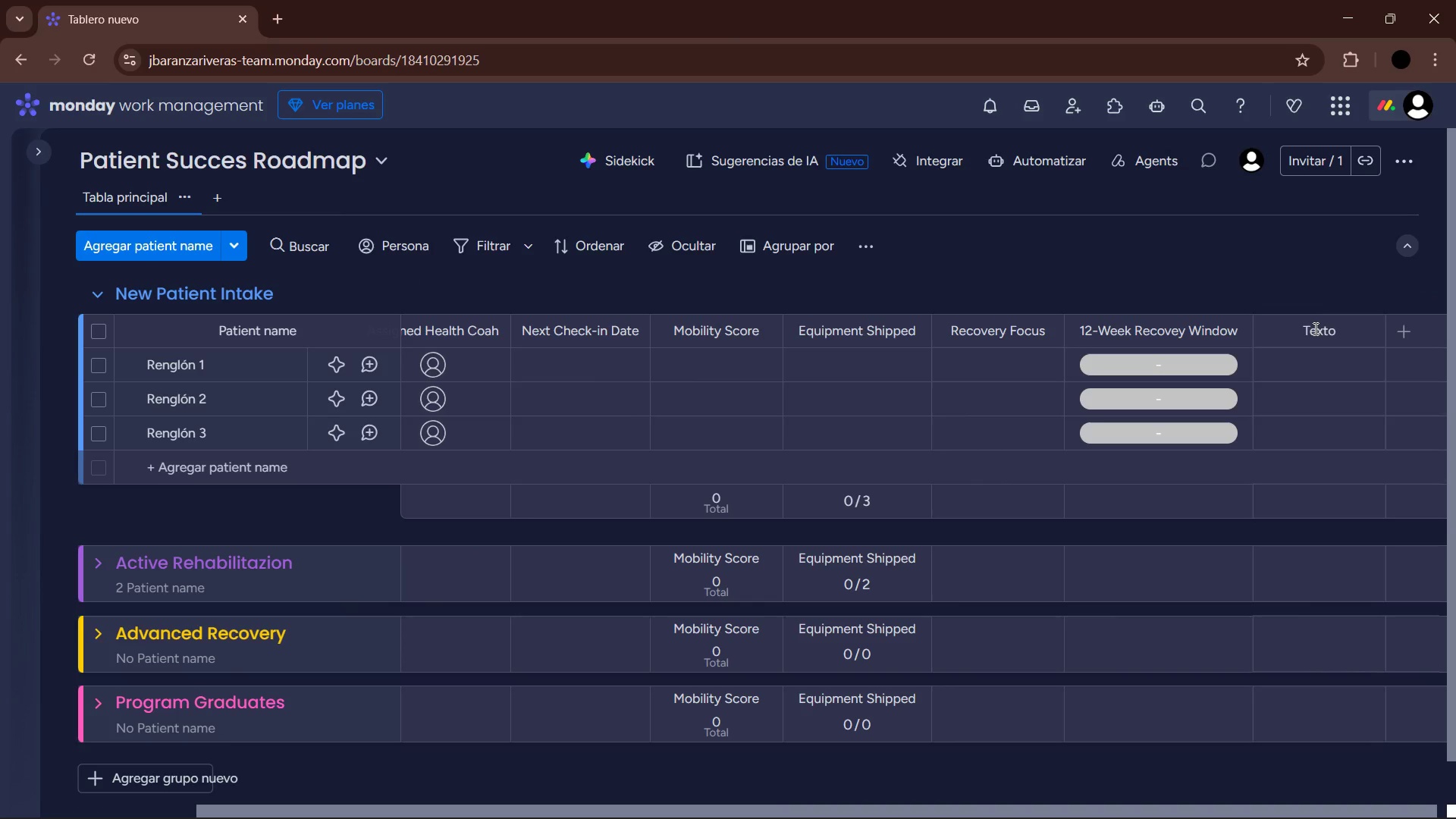 
double_click([1324, 331])
 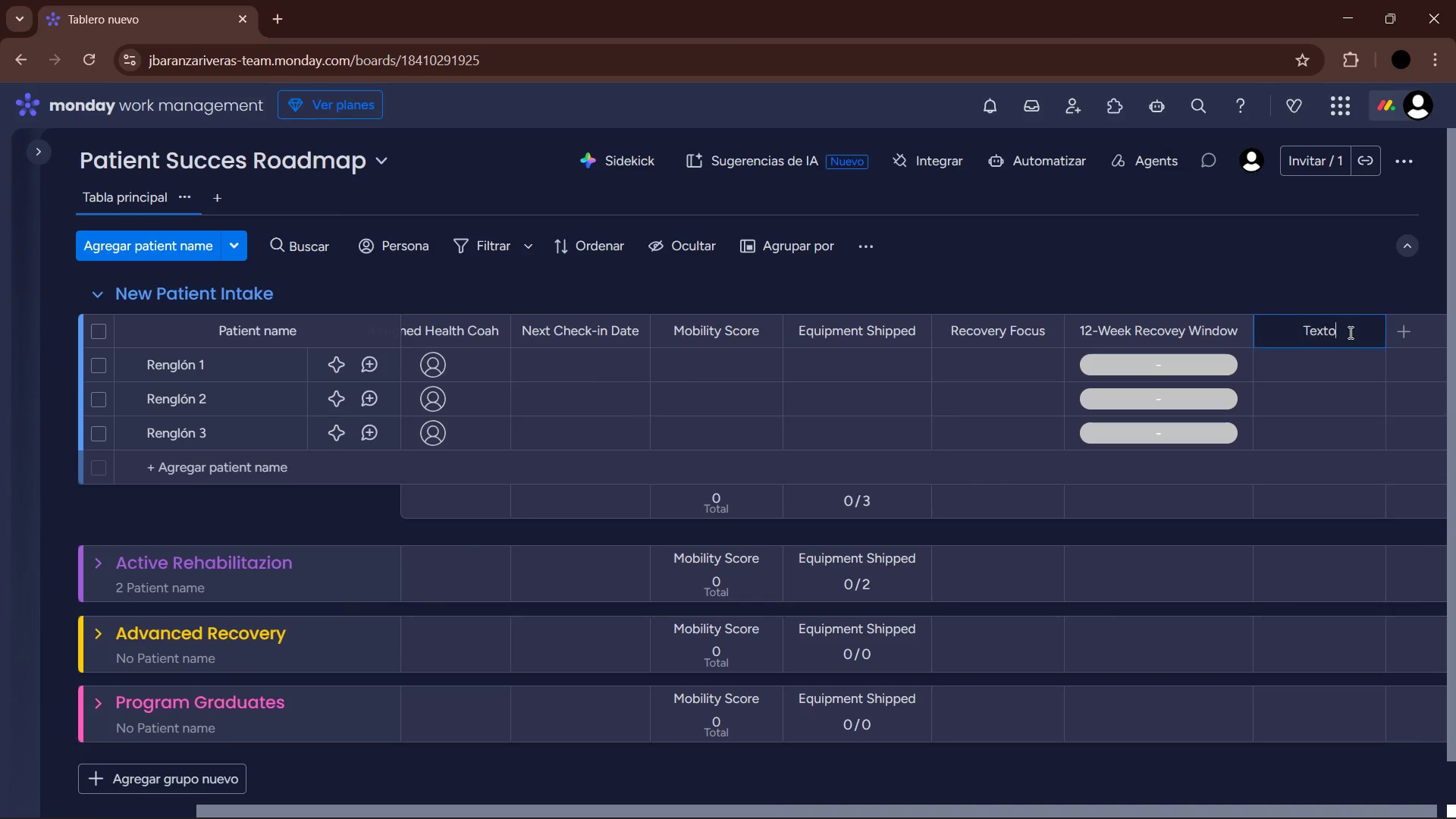 
left_click_drag(start_coordinate=[1349, 332], to_coordinate=[1289, 338])
 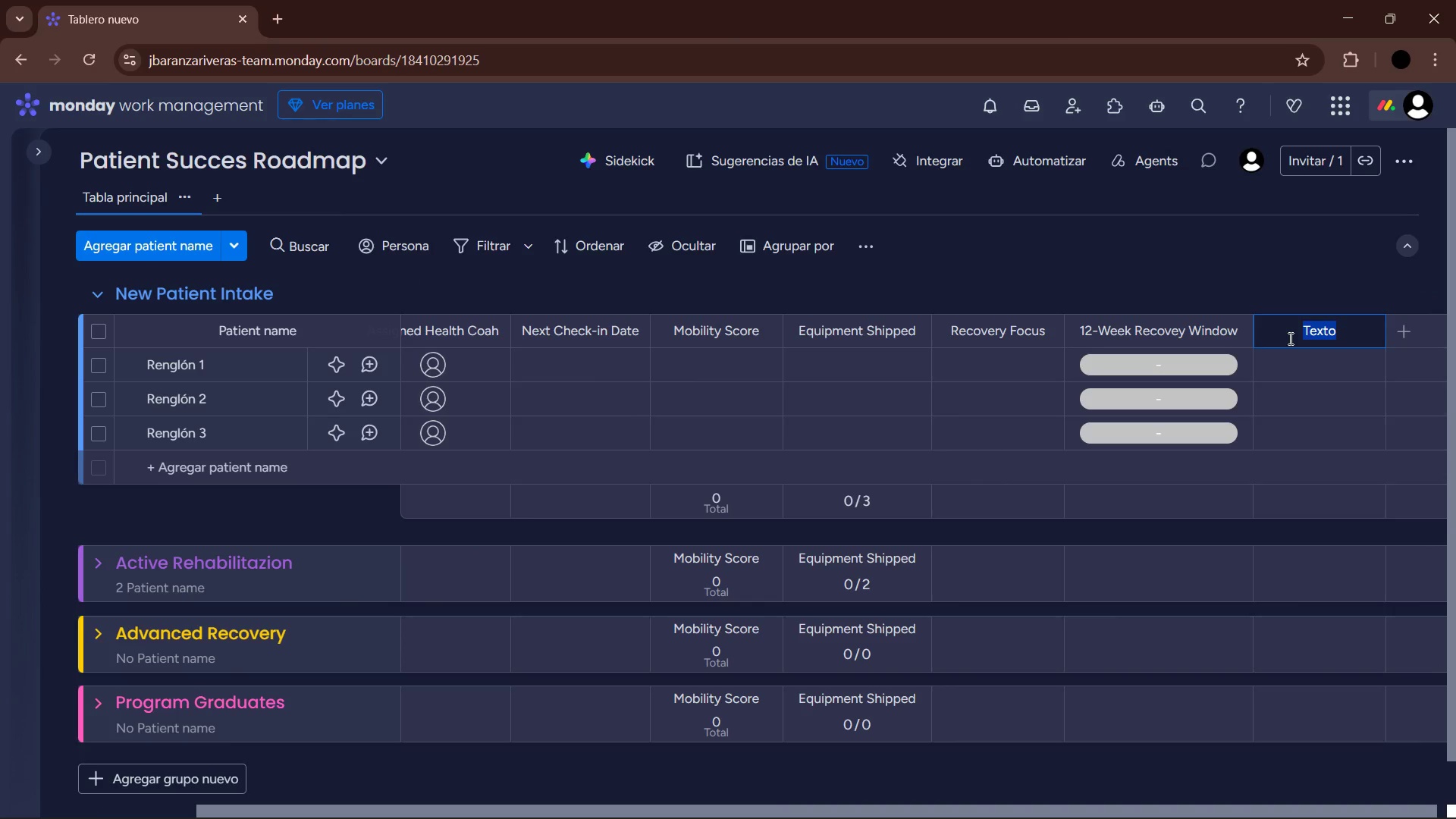 
type(Post-Op Clinical Notes)
 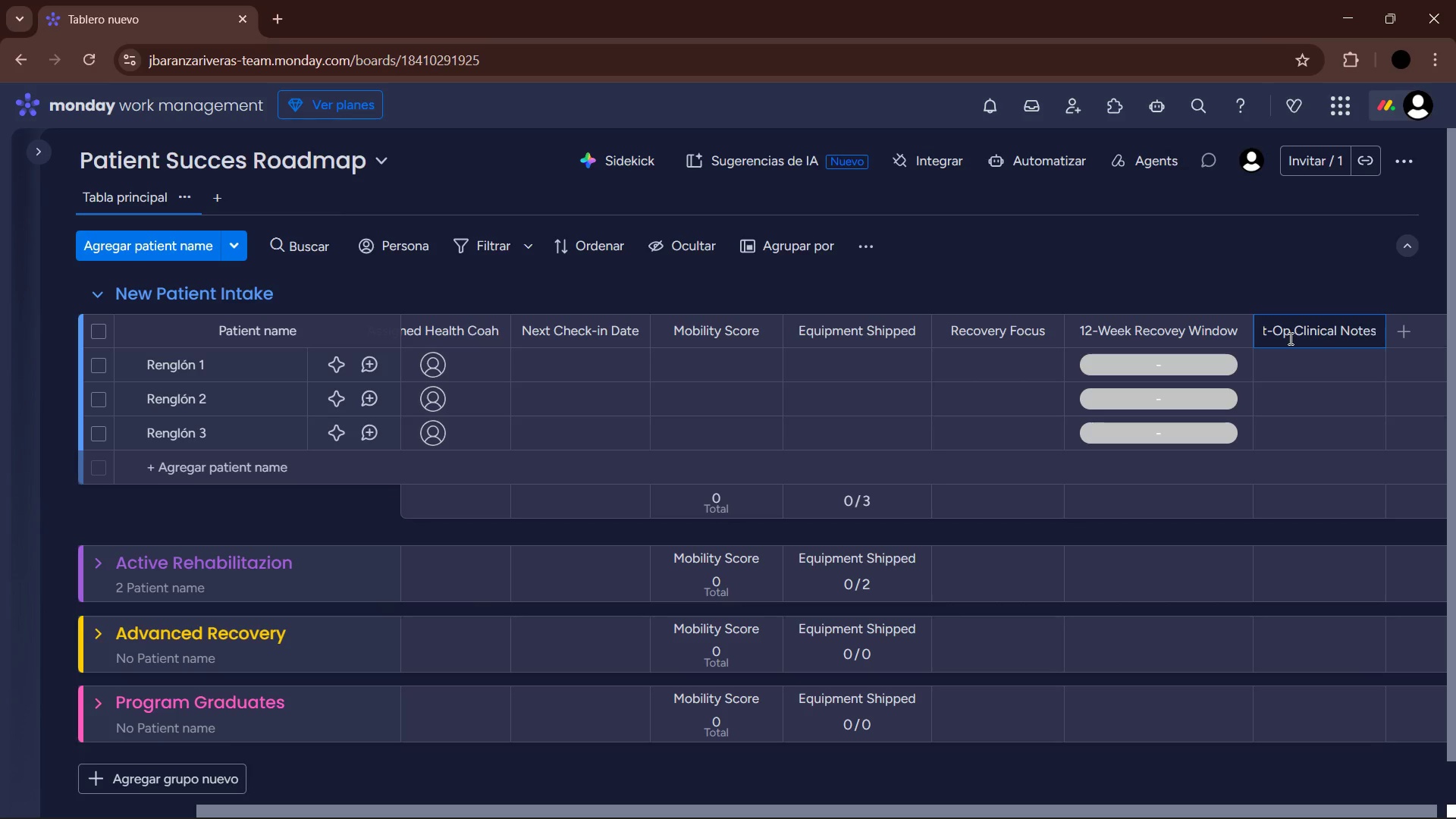 
key(Enter)
 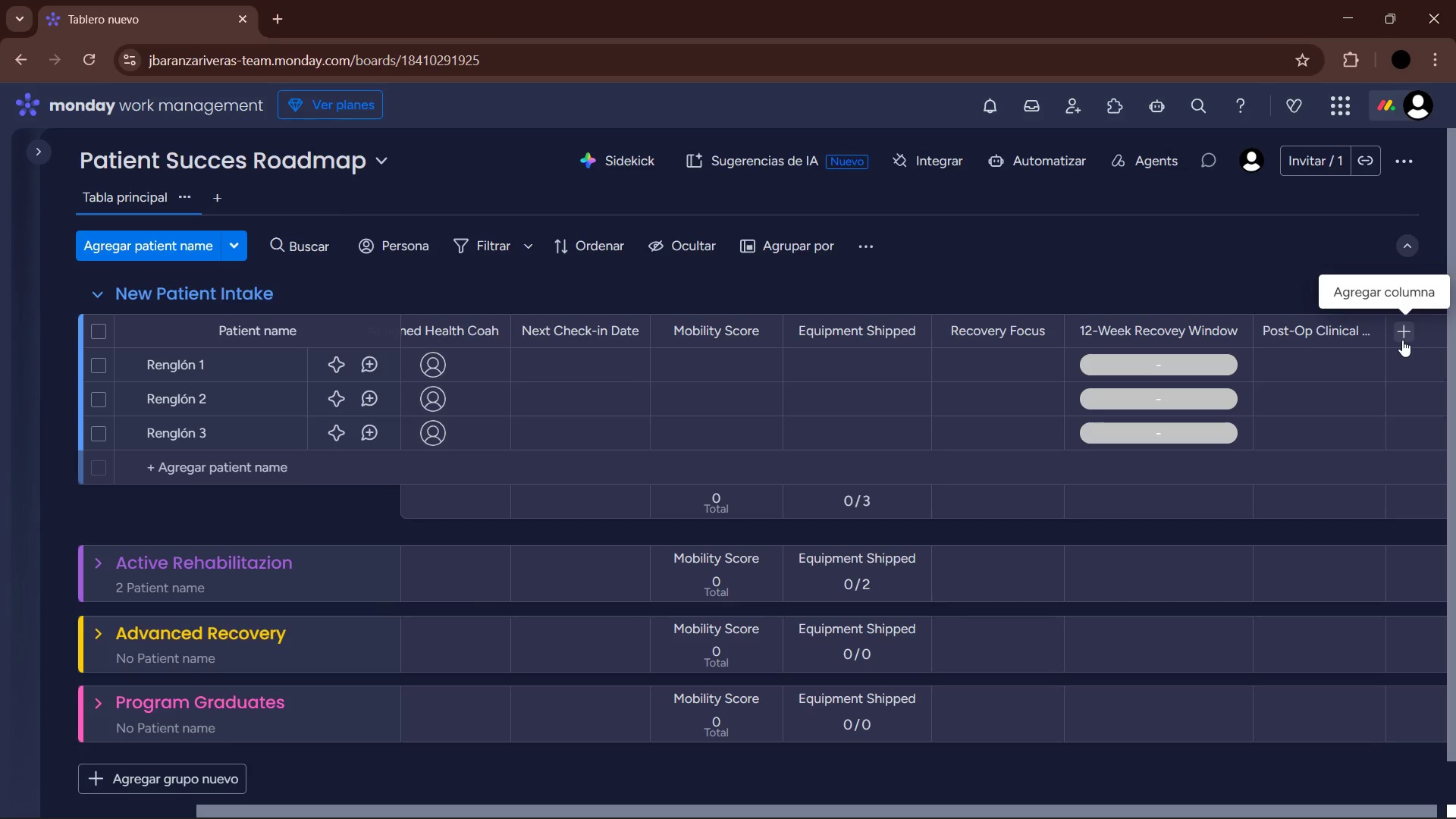 
left_click([1402, 340])
 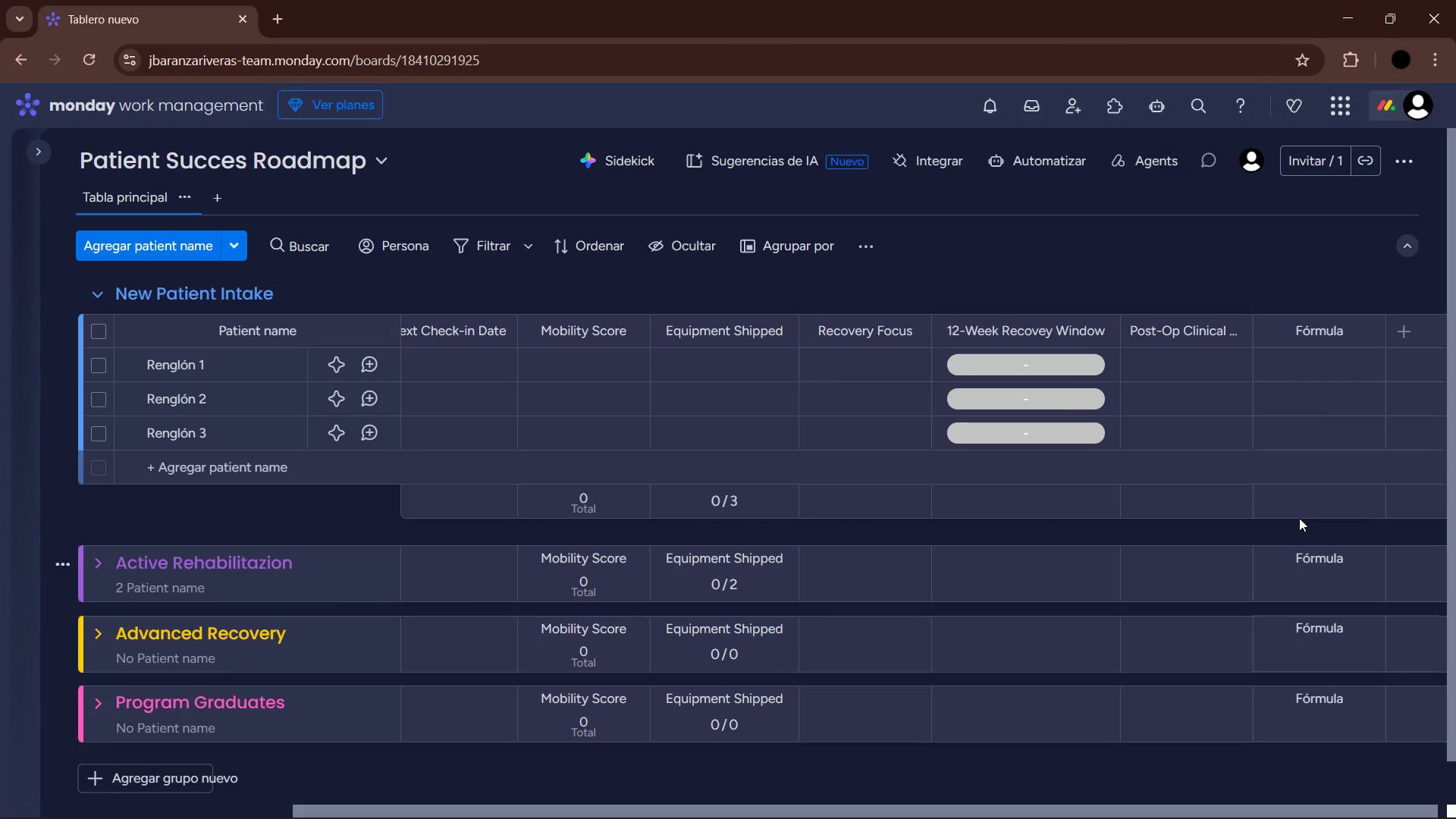 
double_click([1326, 332])
 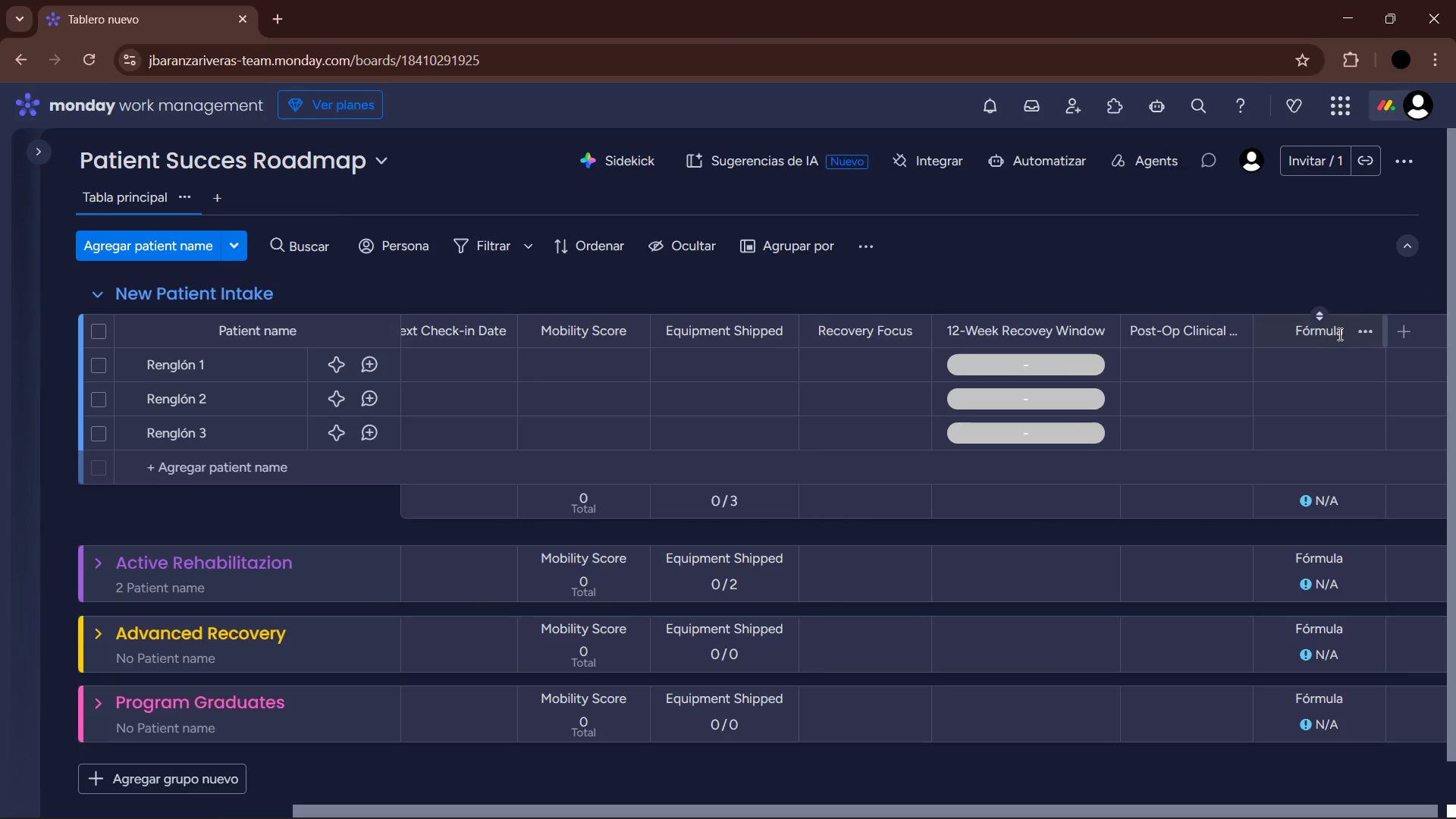 
left_click([1320, 336])
 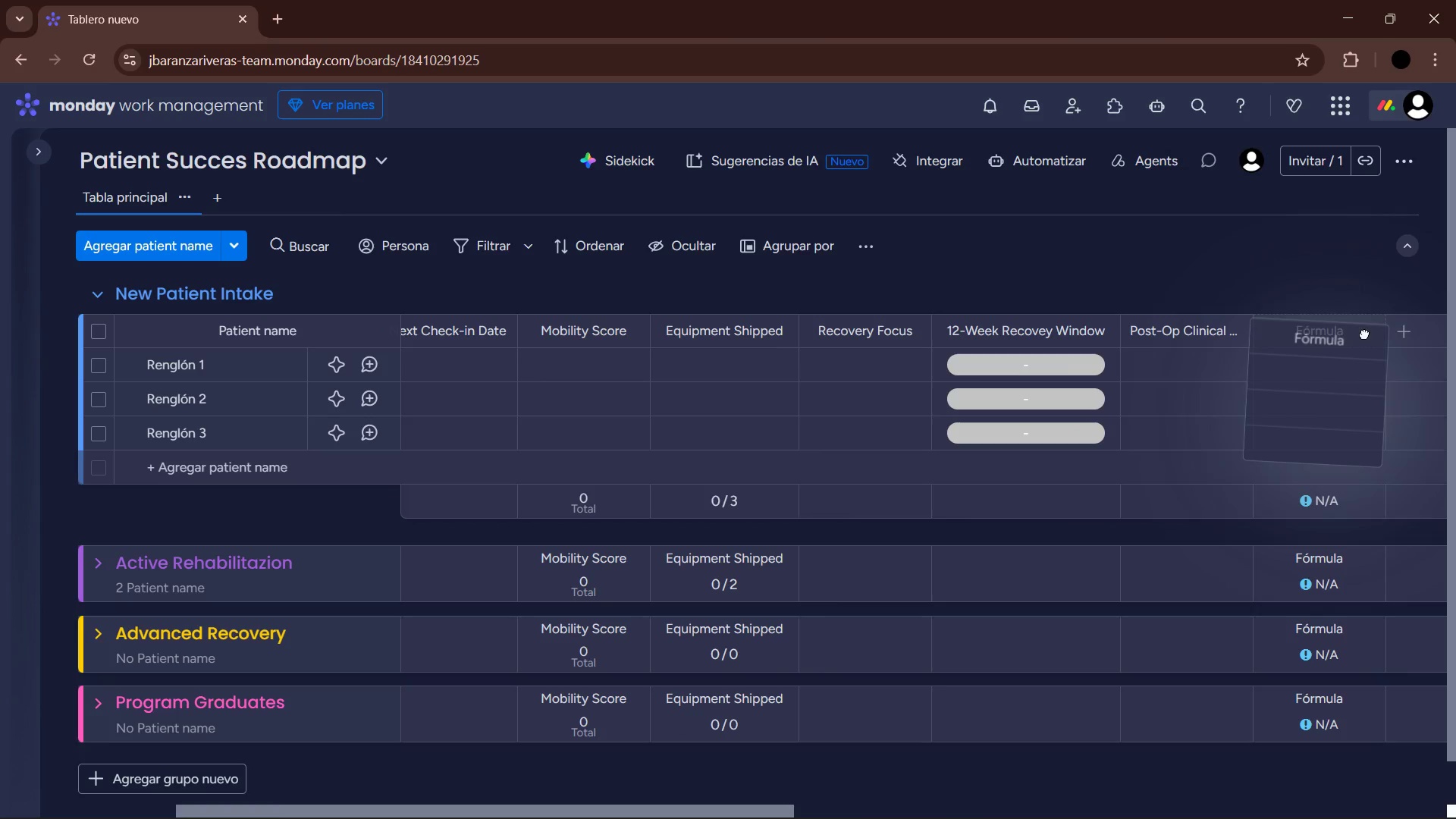 
left_click_drag(start_coordinate=[1364, 332], to_coordinate=[1307, 336])
 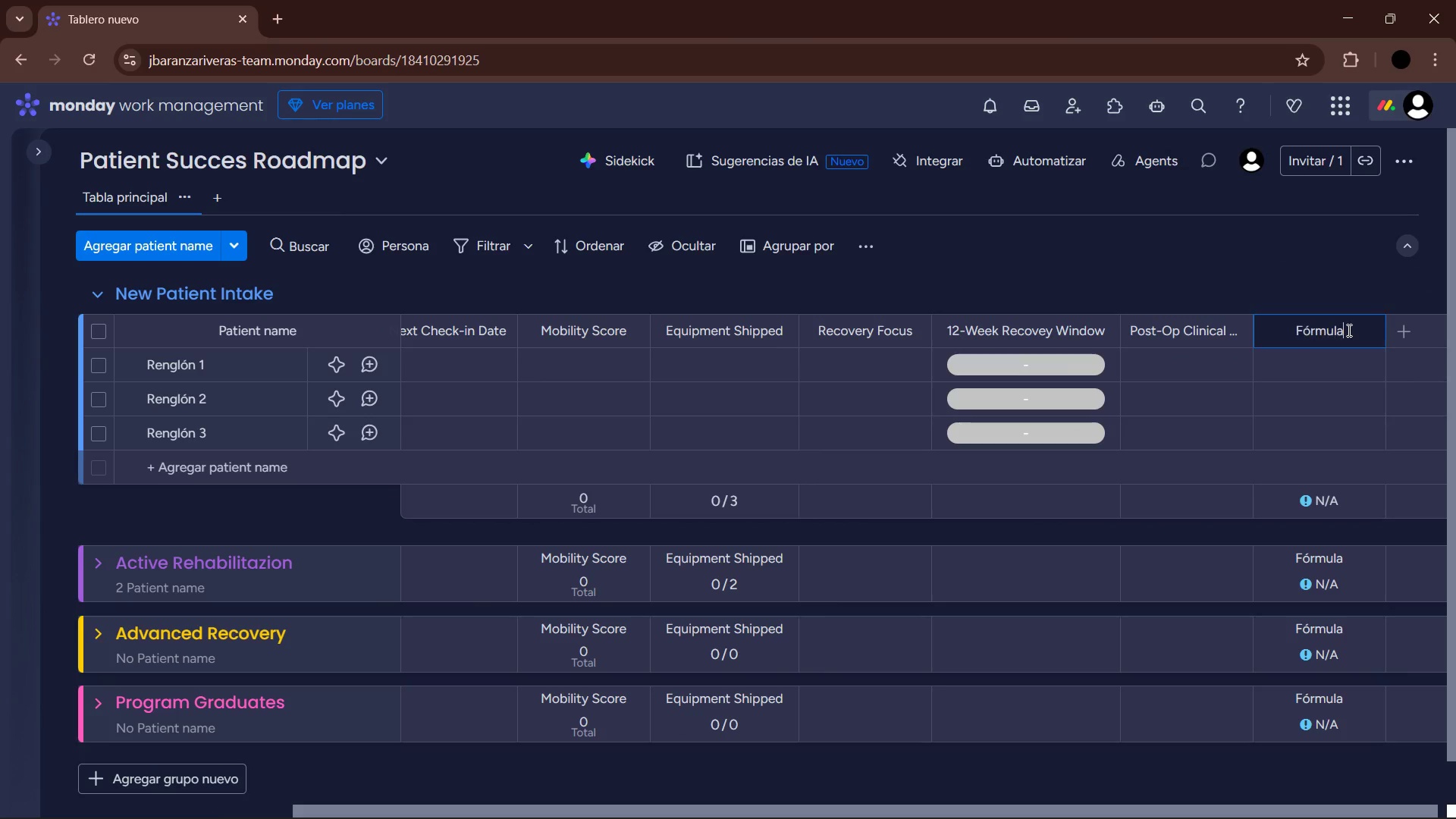 
left_click_drag(start_coordinate=[1347, 330], to_coordinate=[1273, 334])
 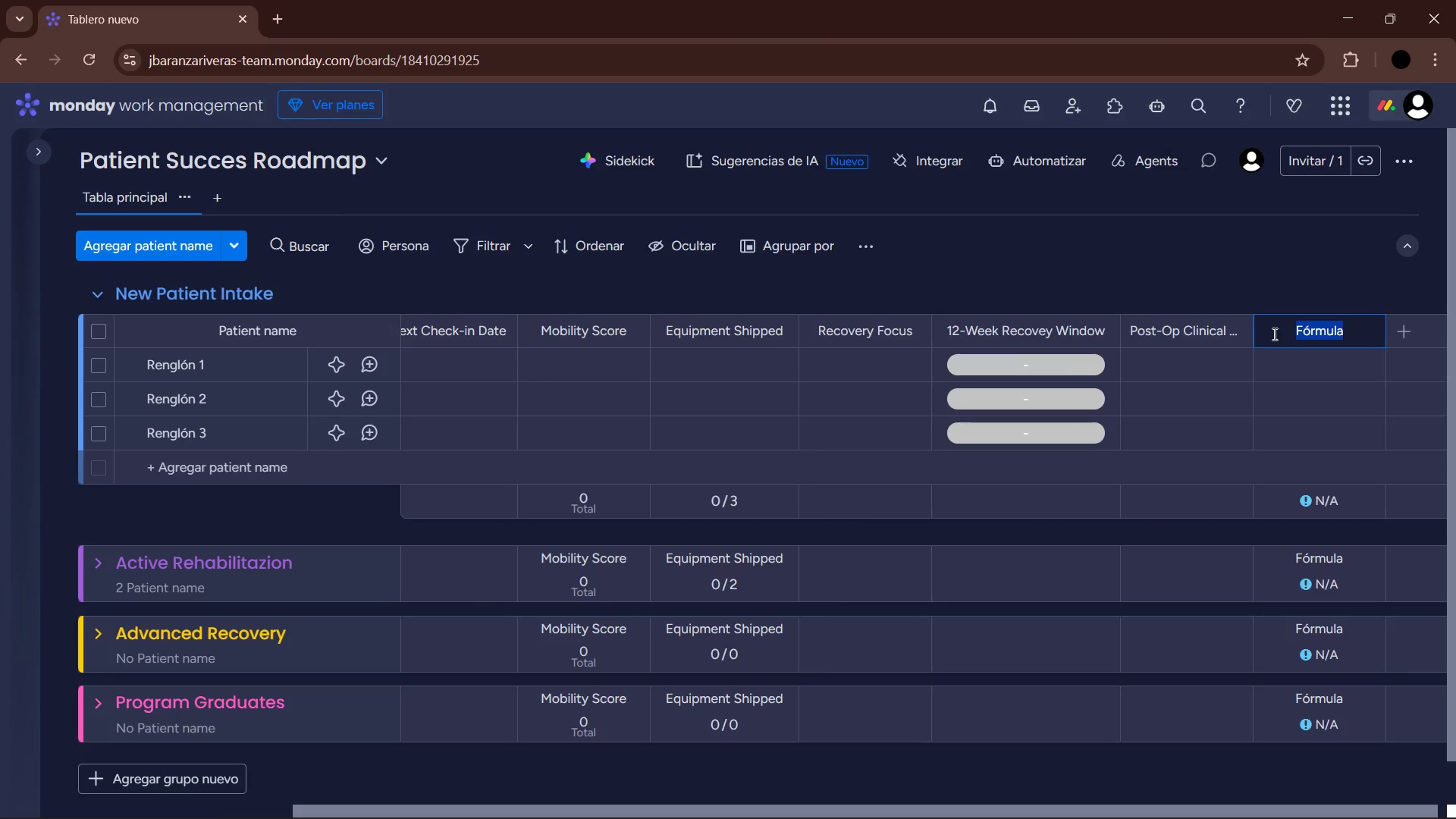 
type(Days )
 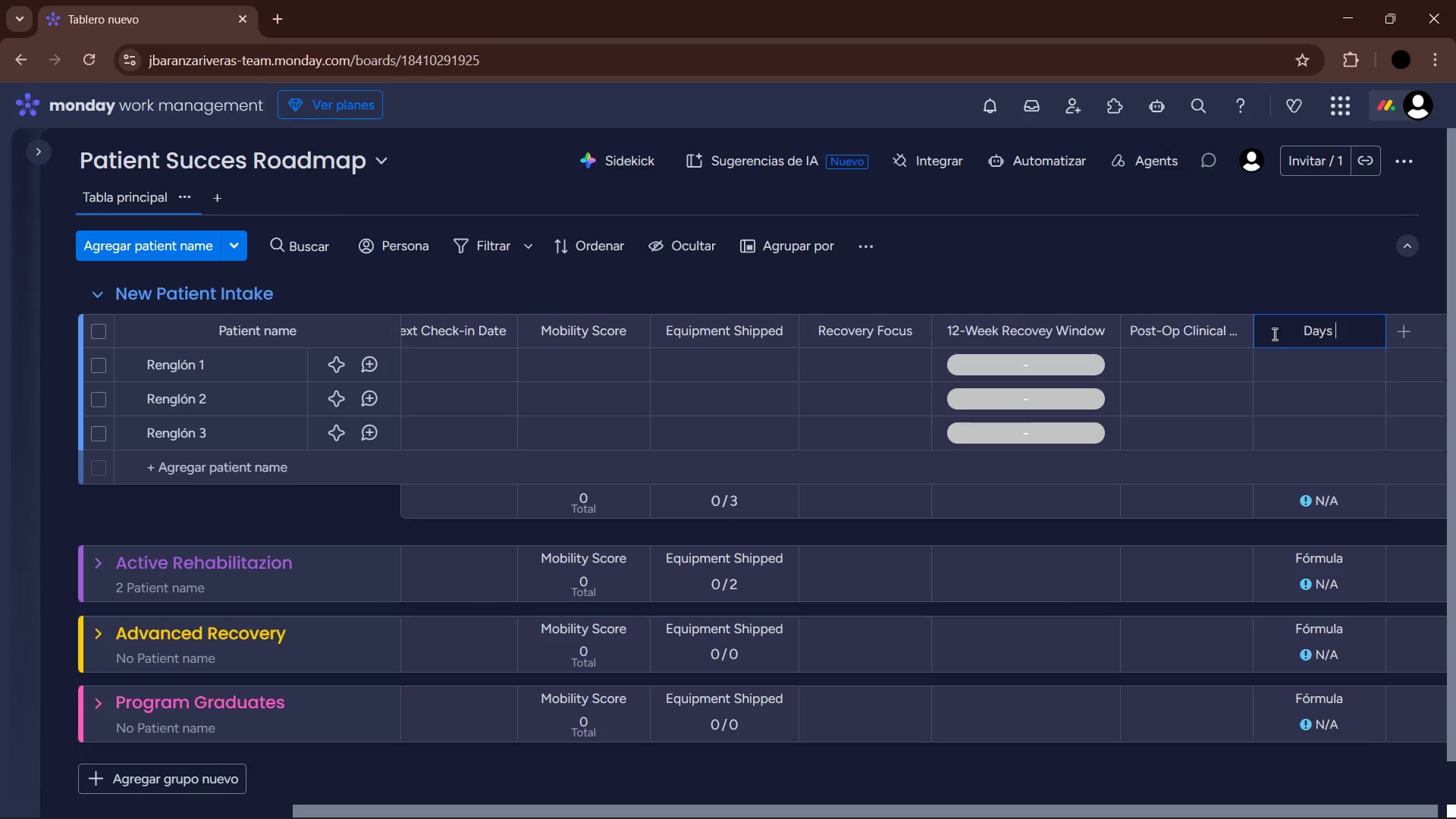 
type(Until Next Session)
 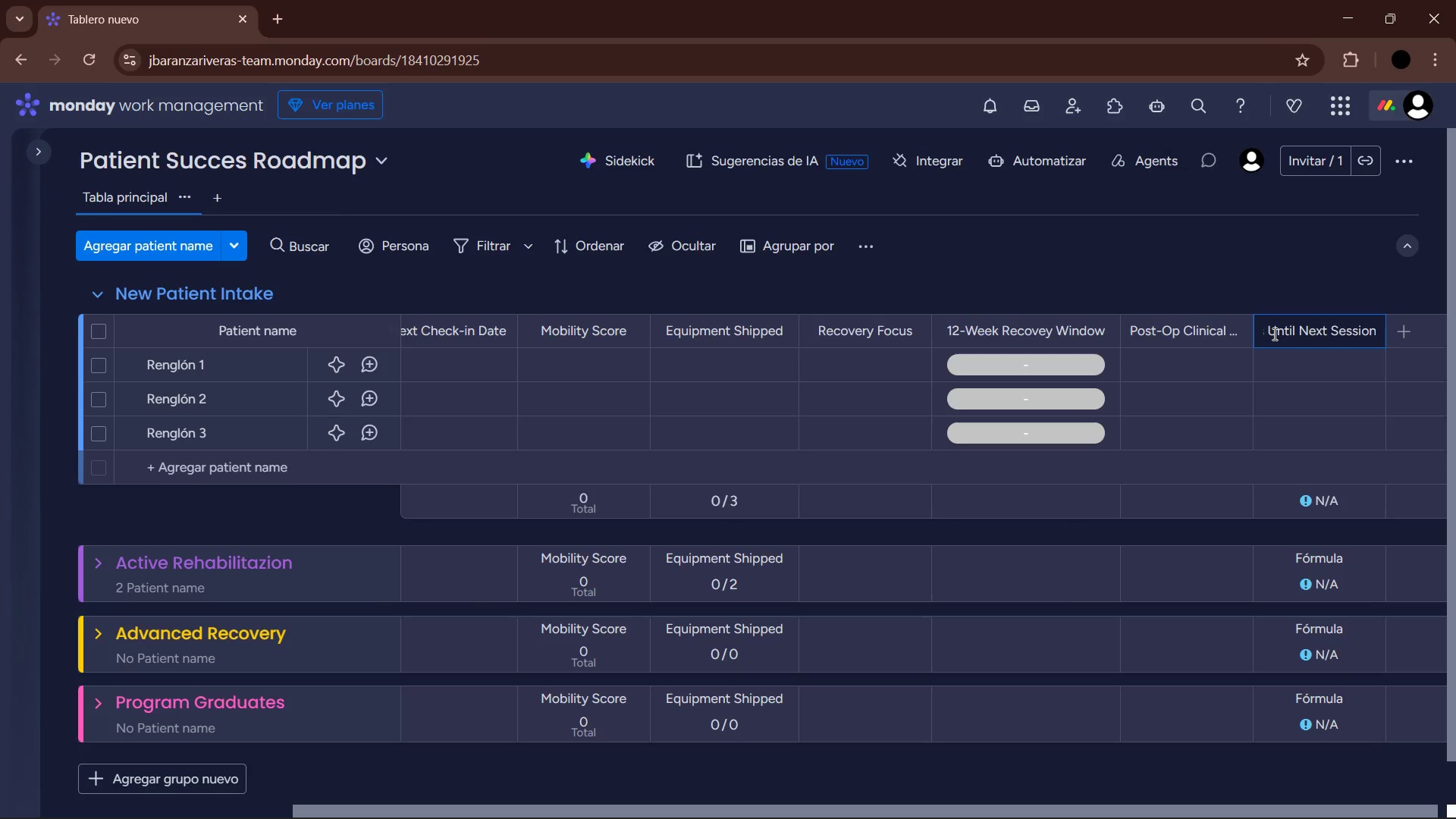 
key(Enter)
 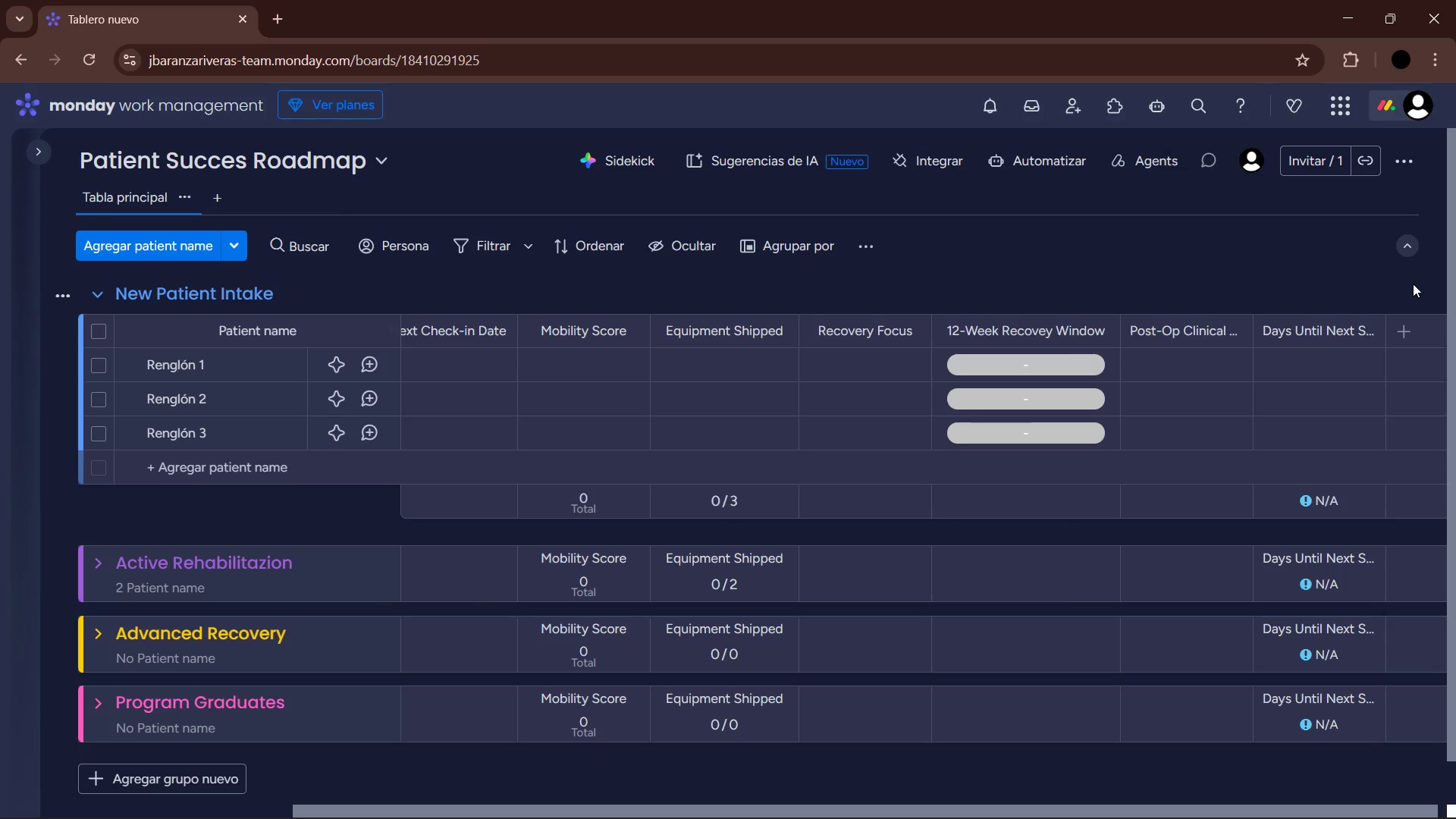 
left_click([1324, 361])
 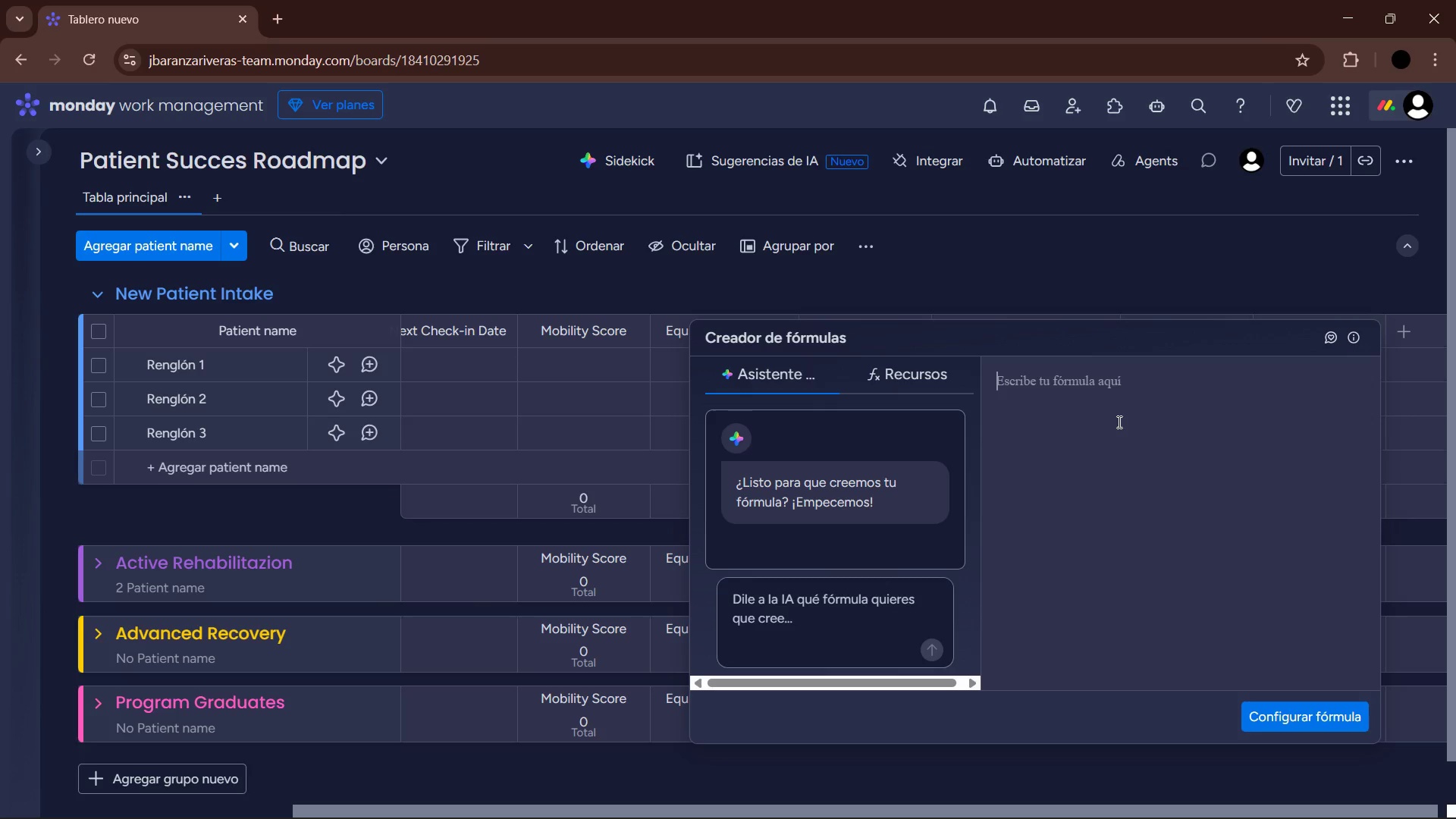 
wait(21.62)
 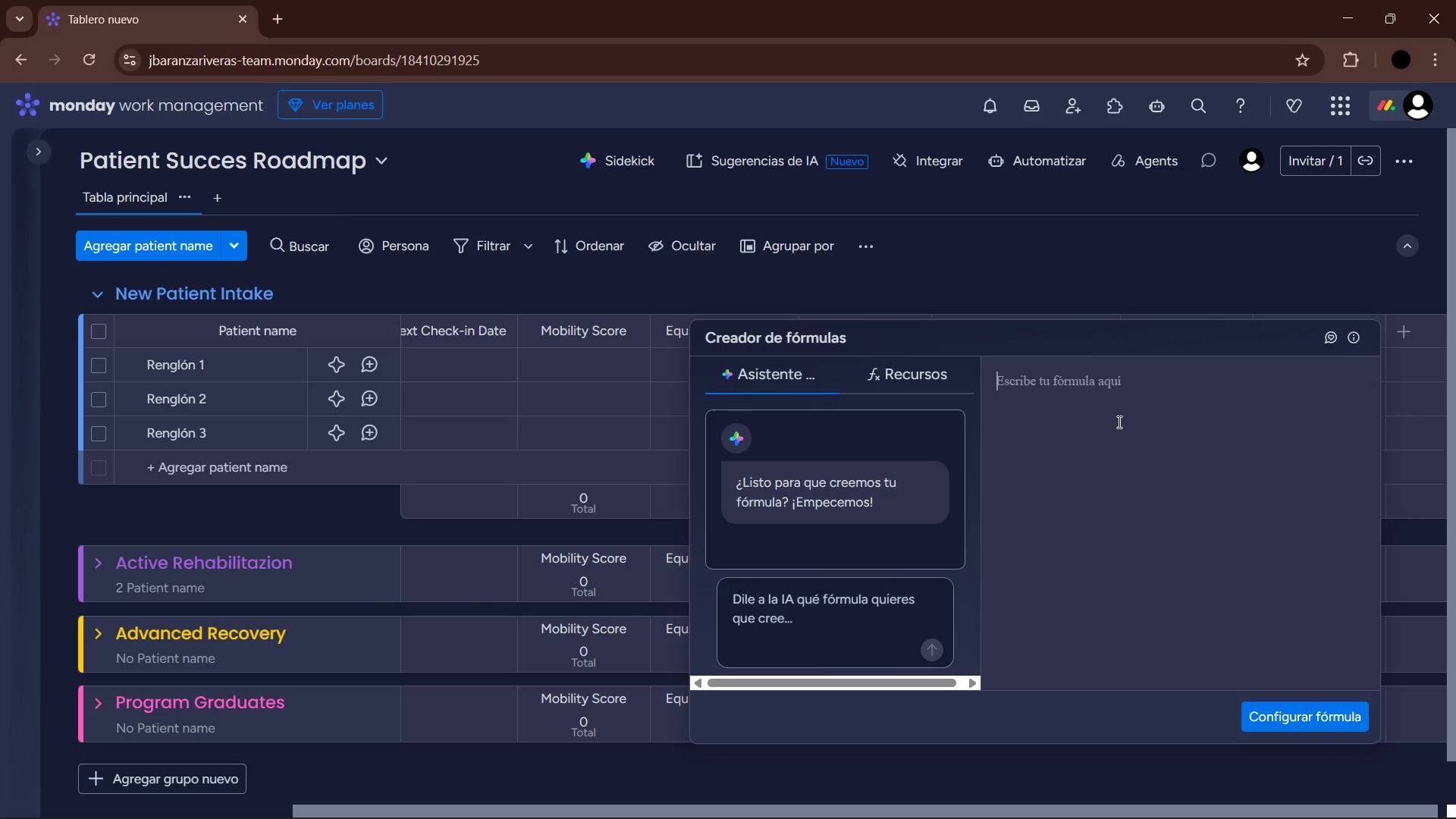 
key(CapsLock)
 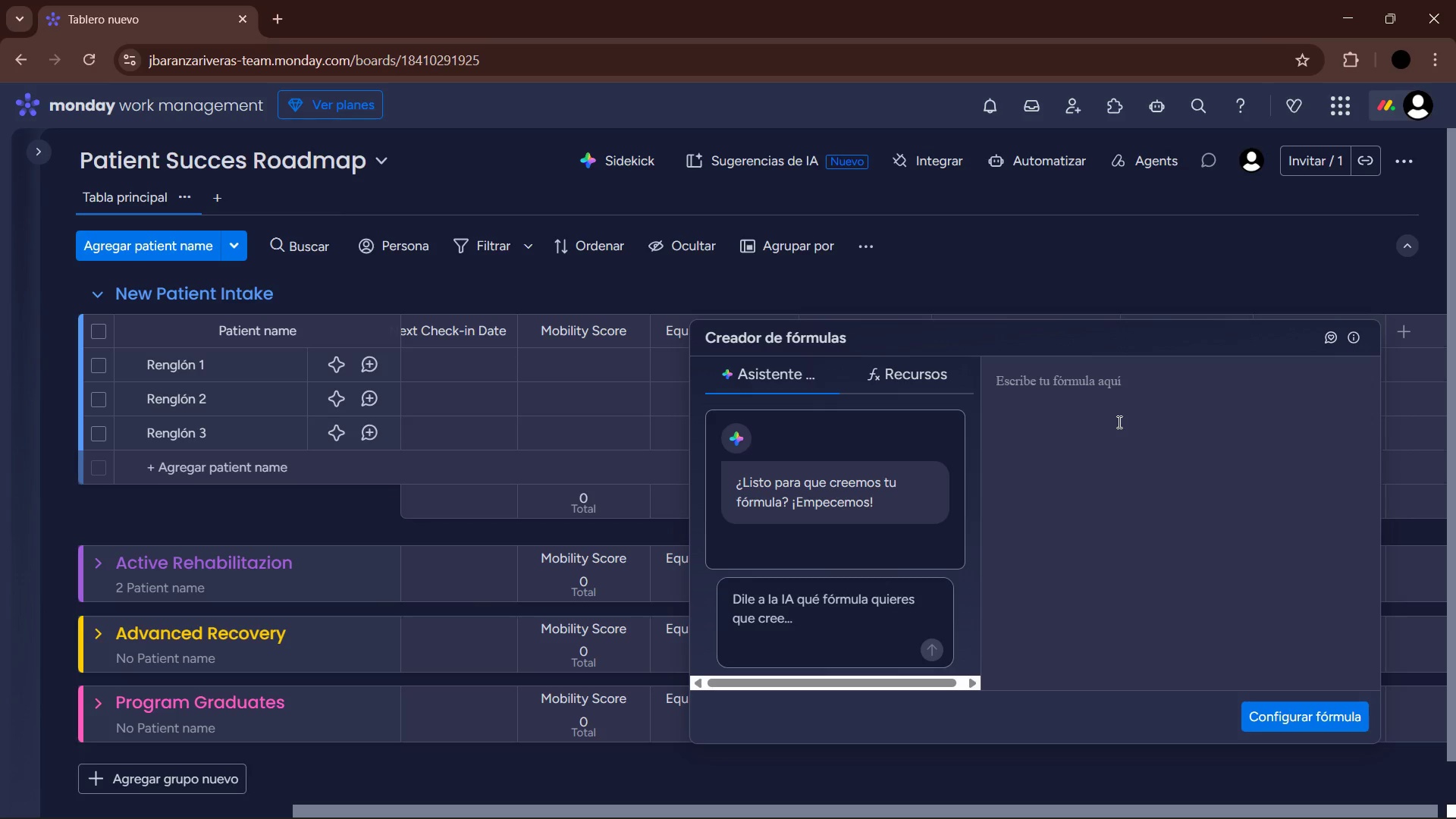 
key(D)
 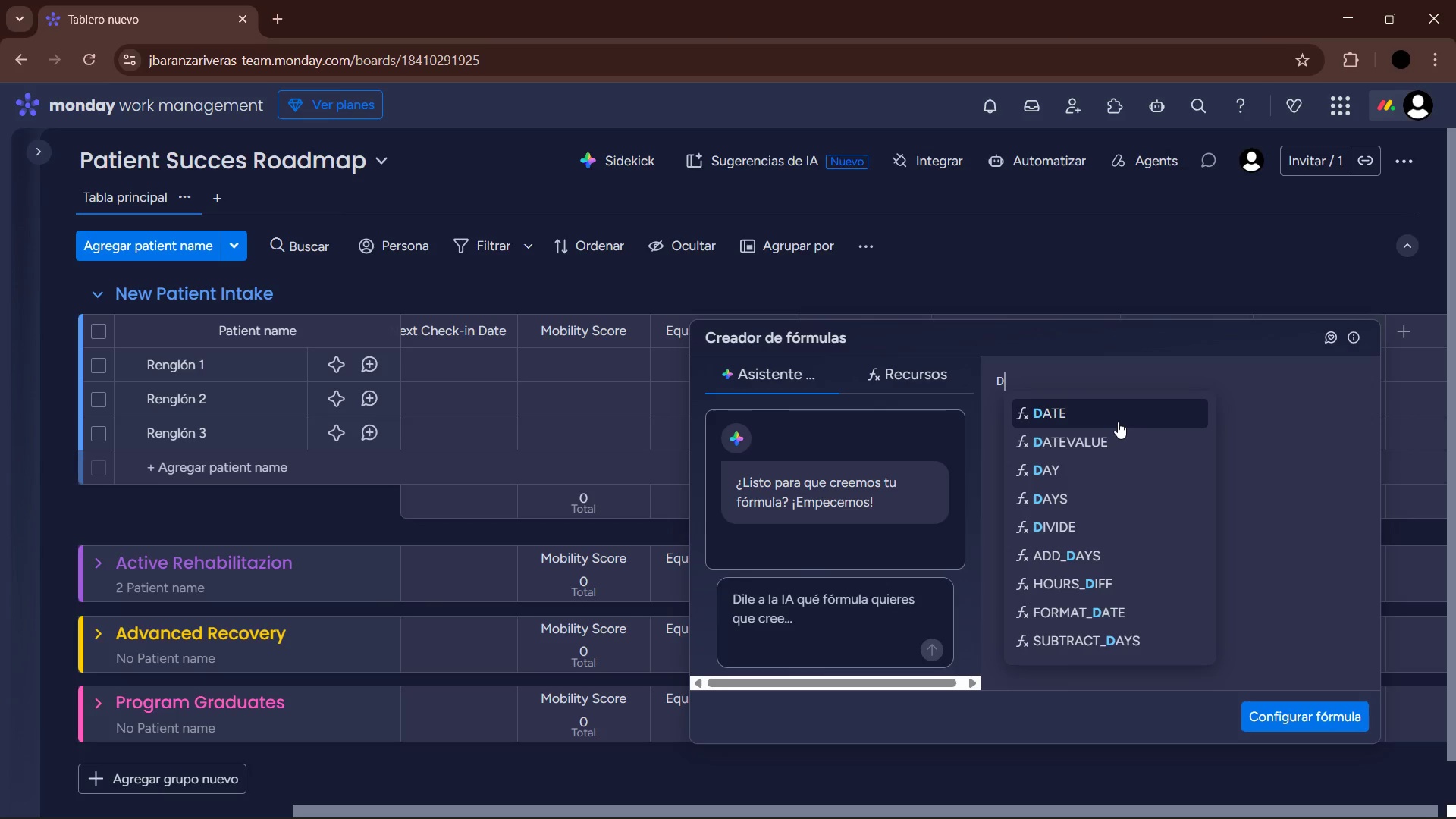 
key(CapsLock)
 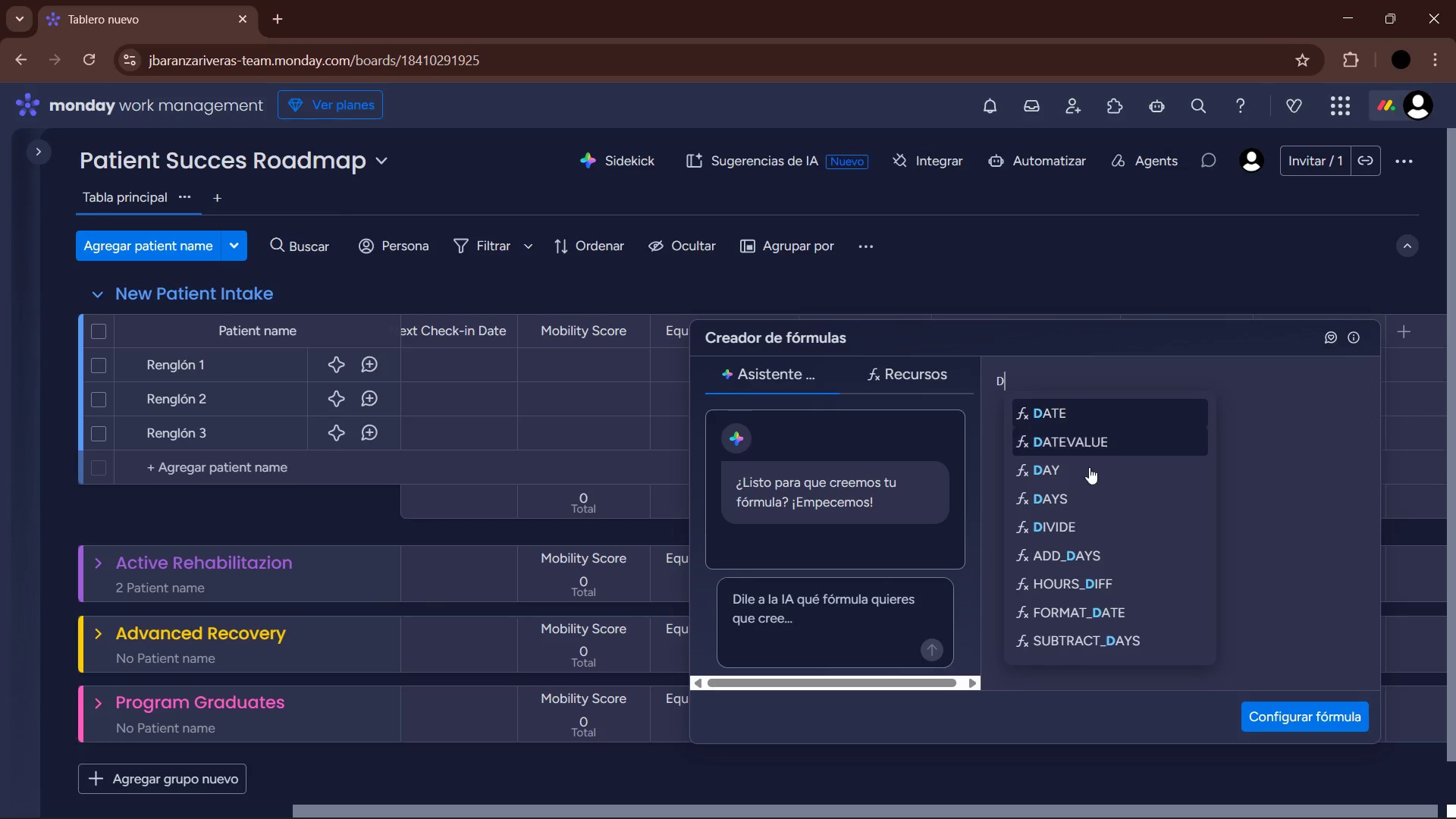 
left_click([1056, 504])
 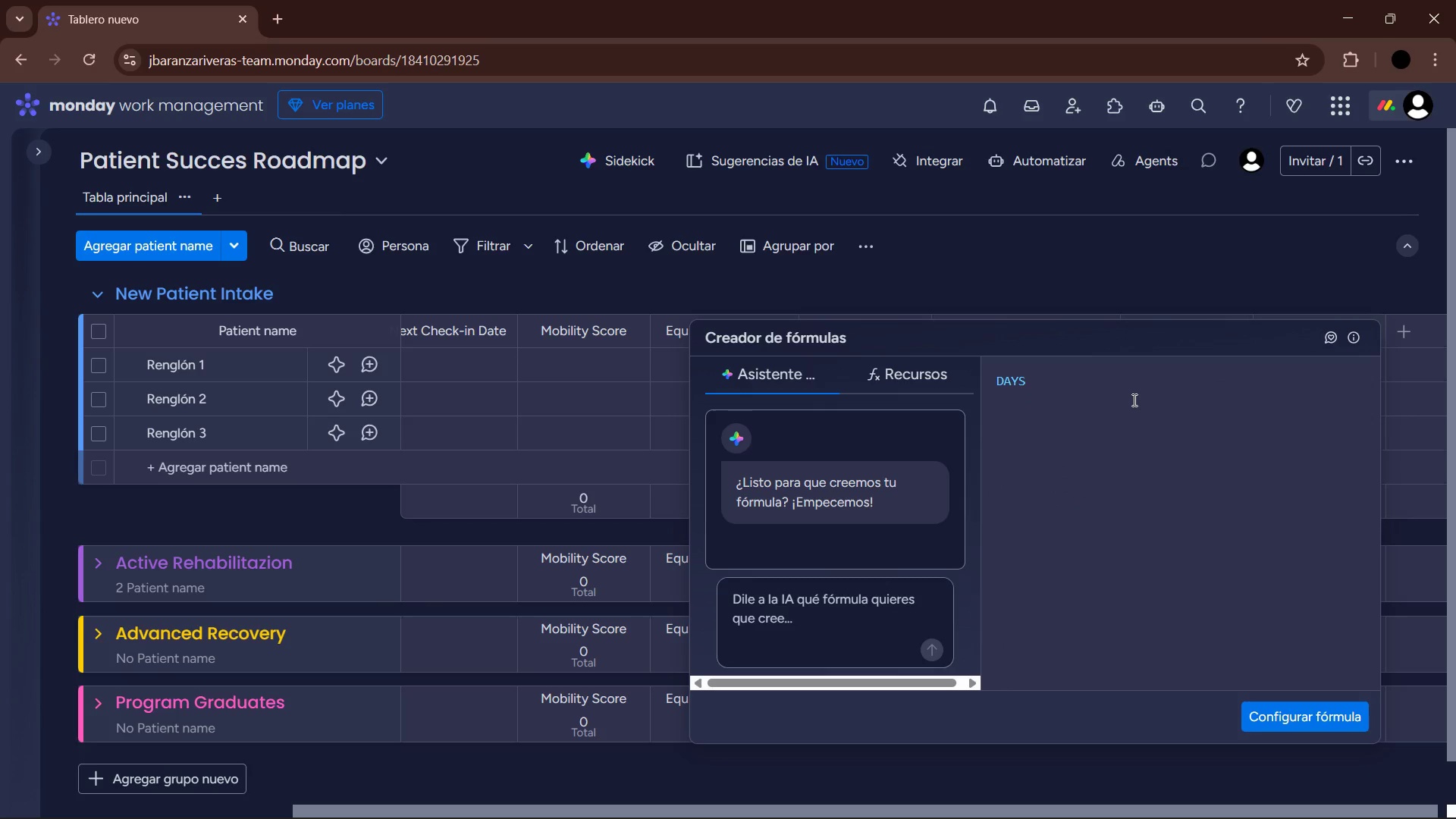 
key(Shift+8)
 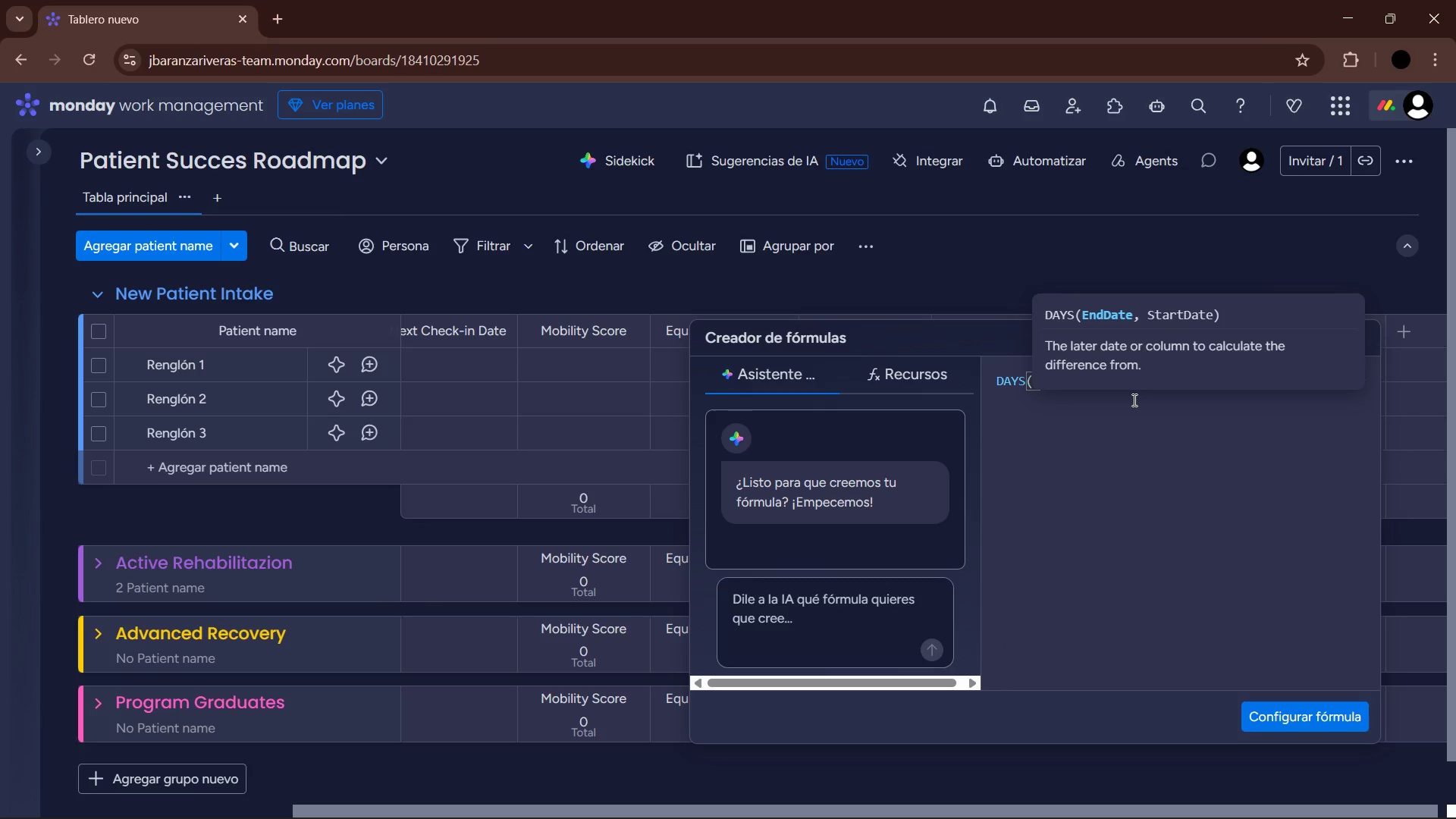 
key(Quote)
 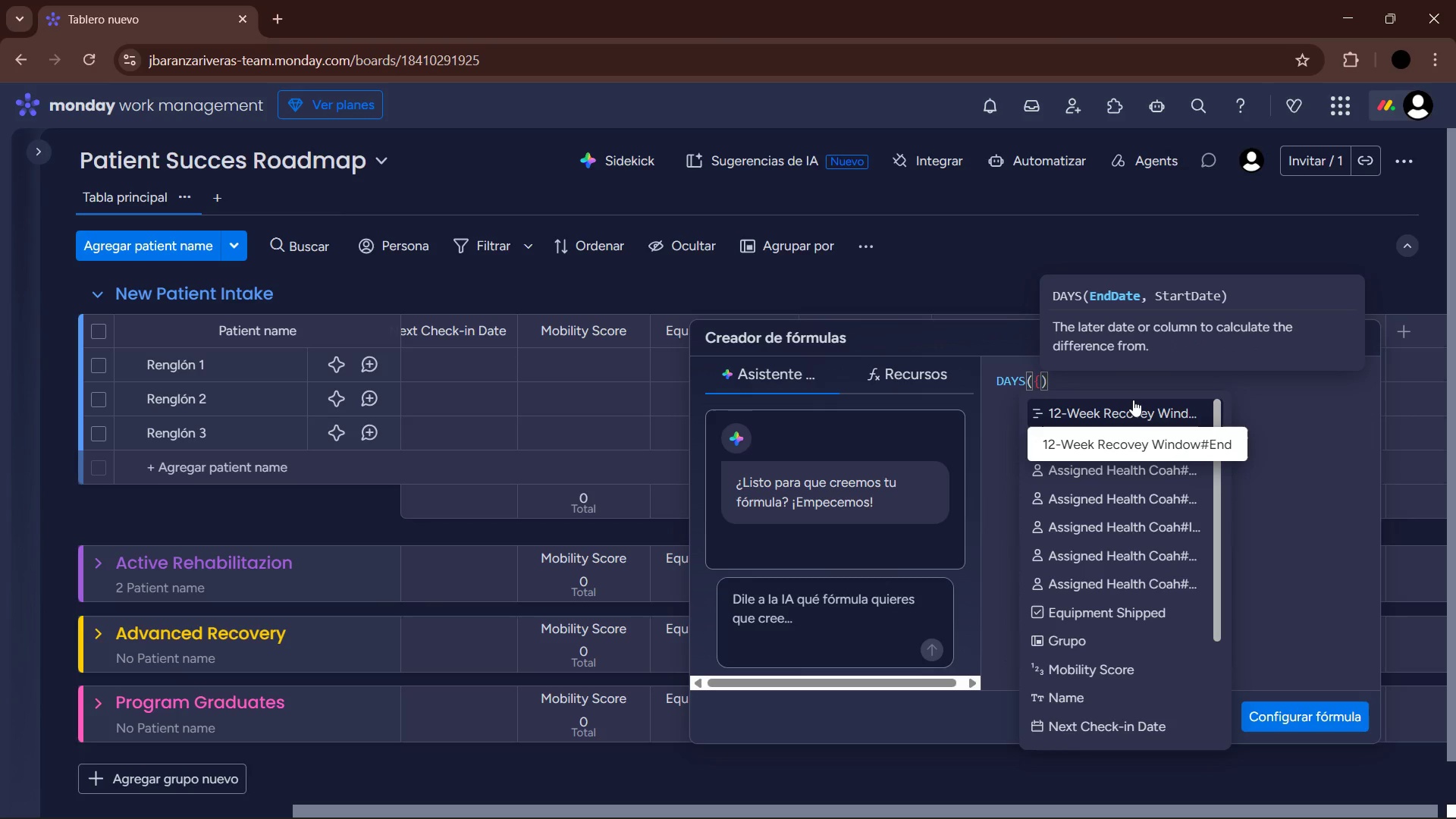 
wait(5.33)
 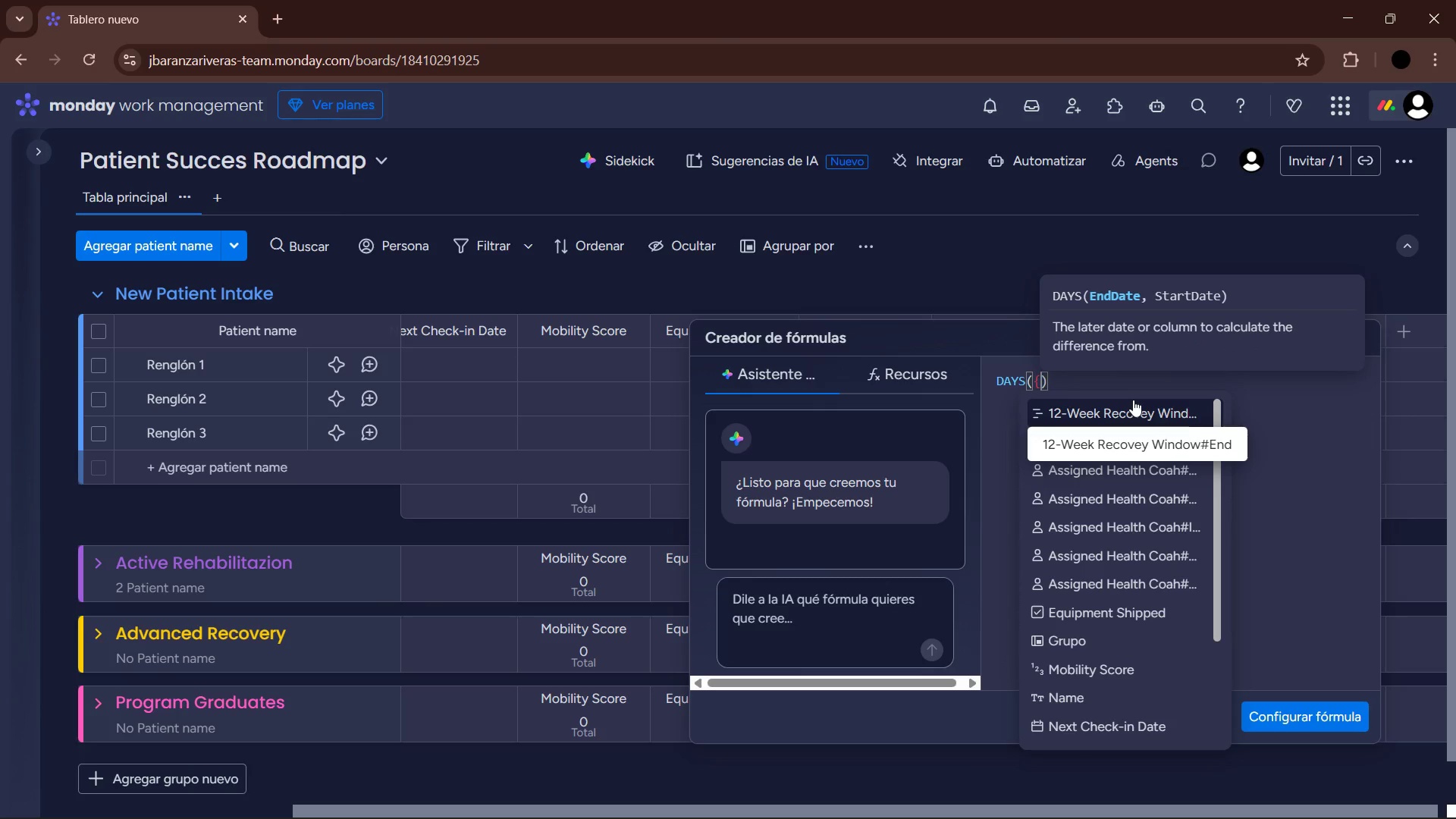 
left_click([1109, 723])
 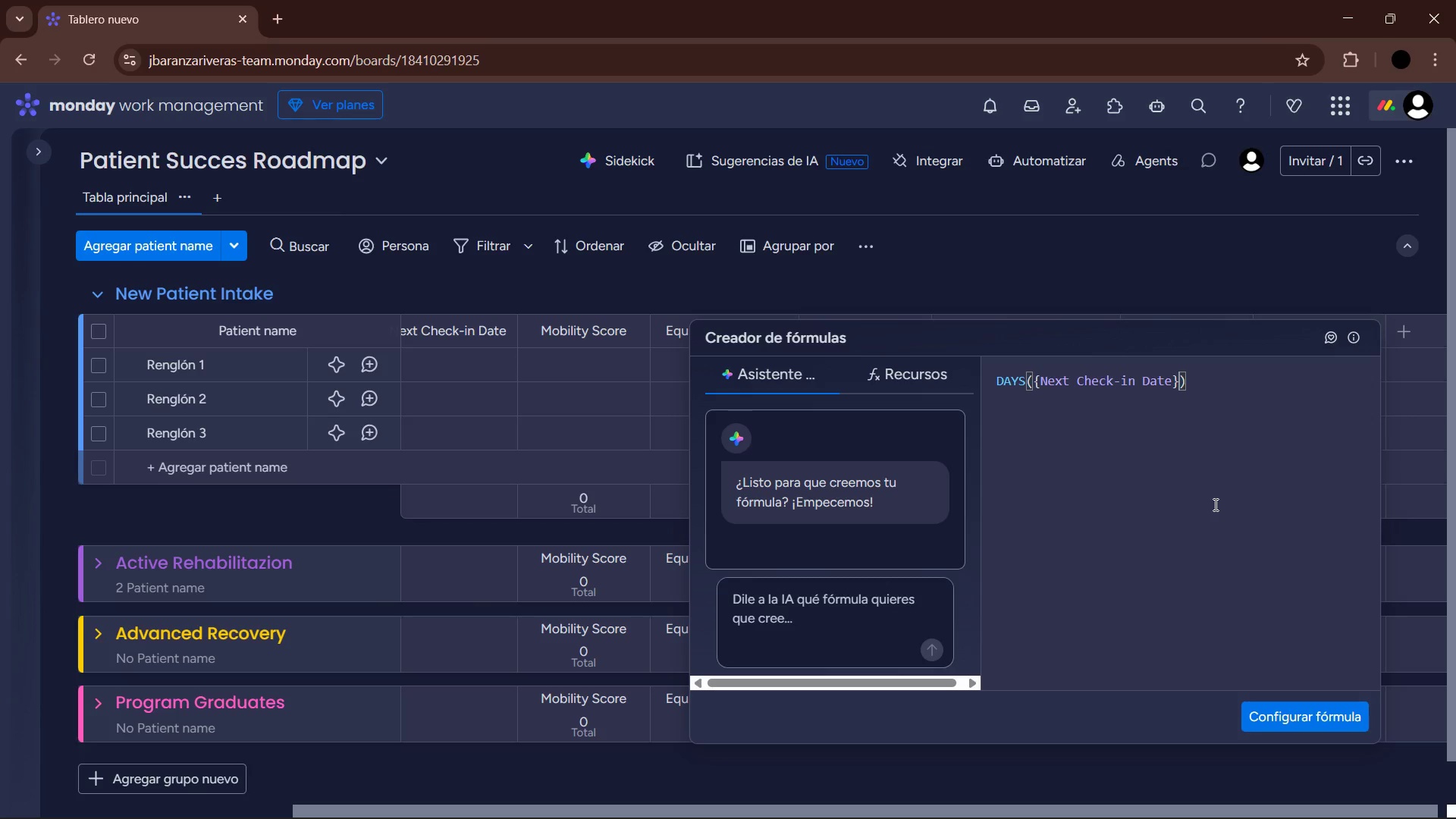 
key(Comma)
 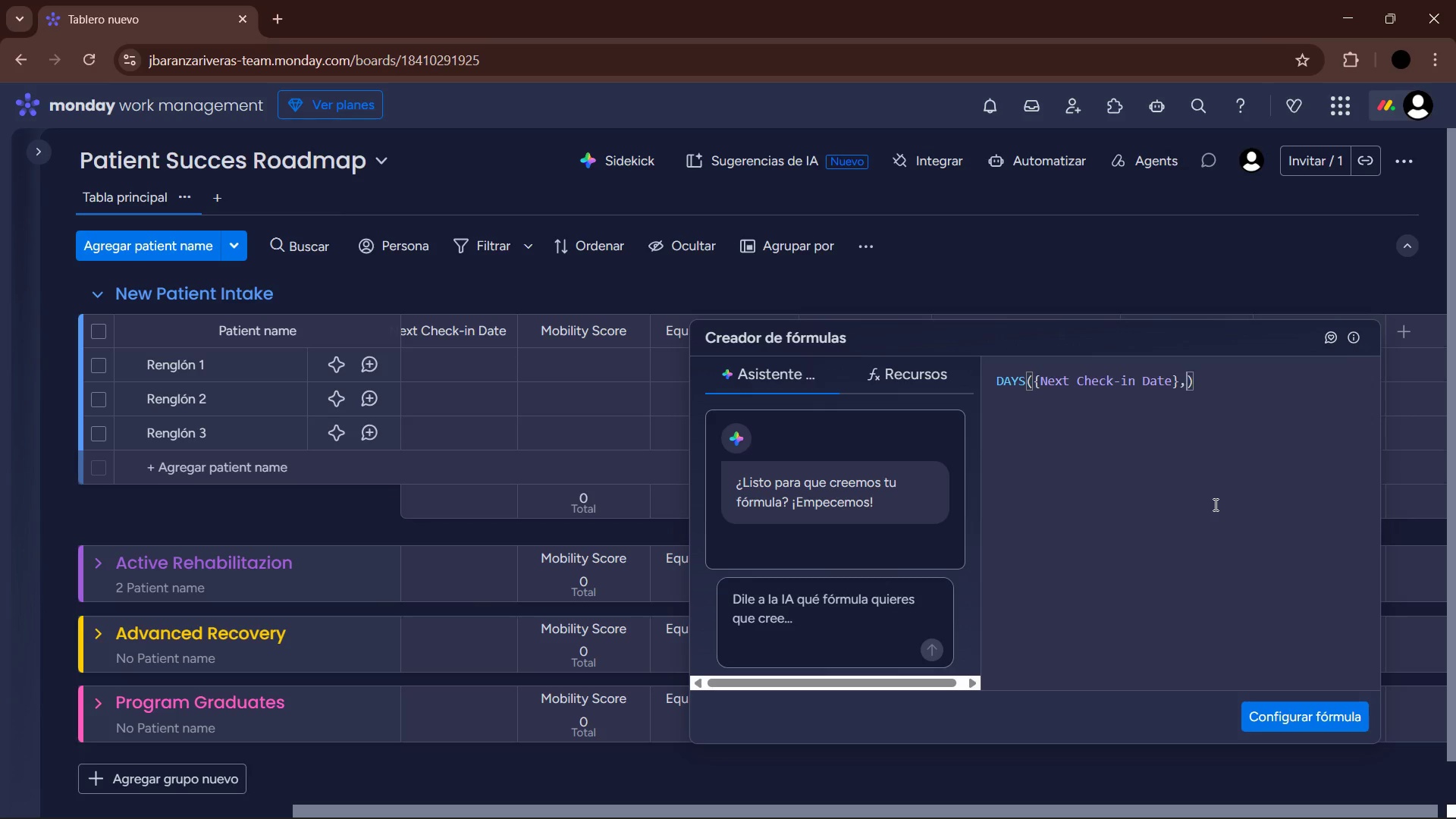 
key(Space)
 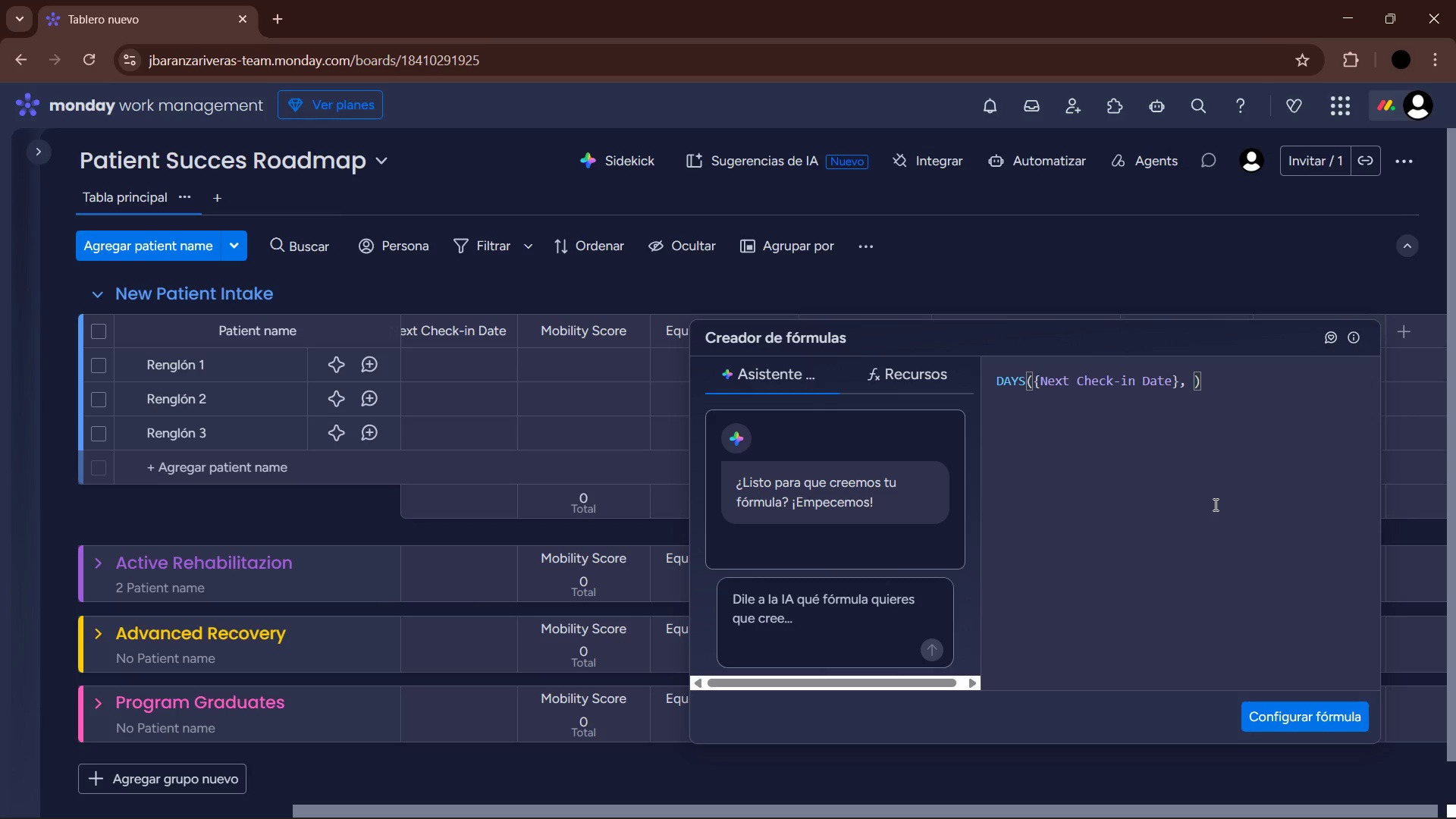 
key(CapsLock)
 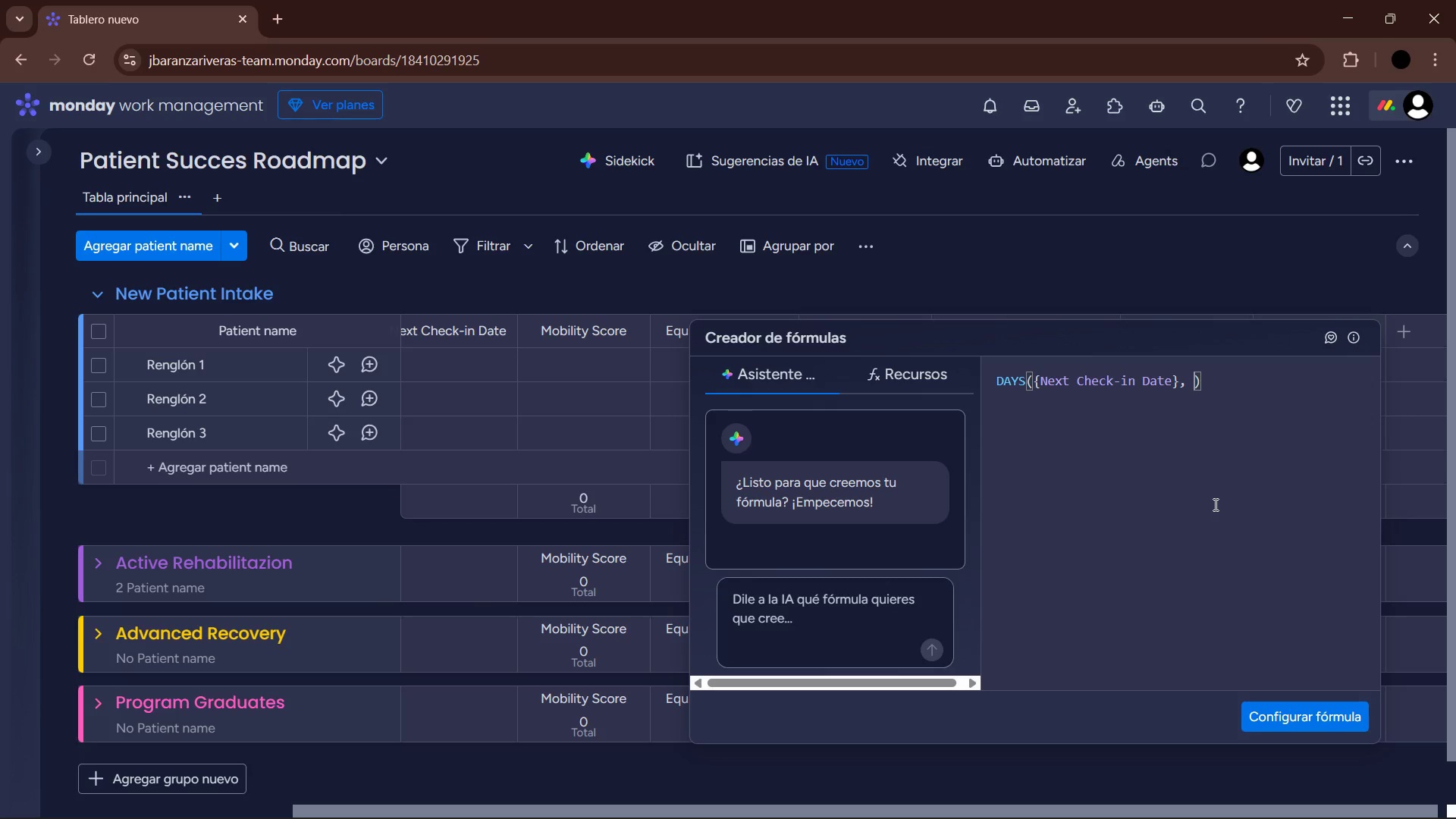 
key(T)
 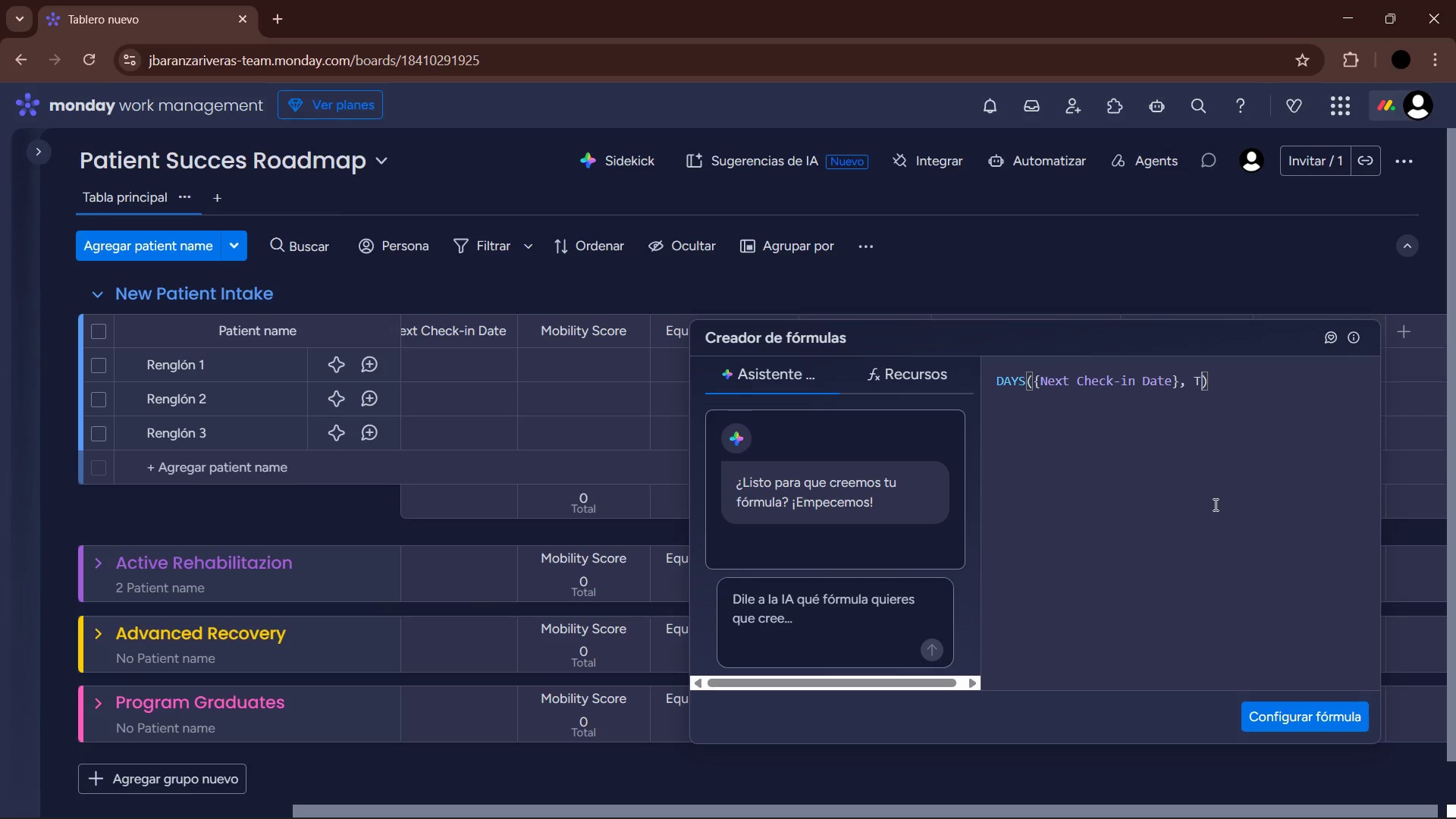 
key(CapsLock)
 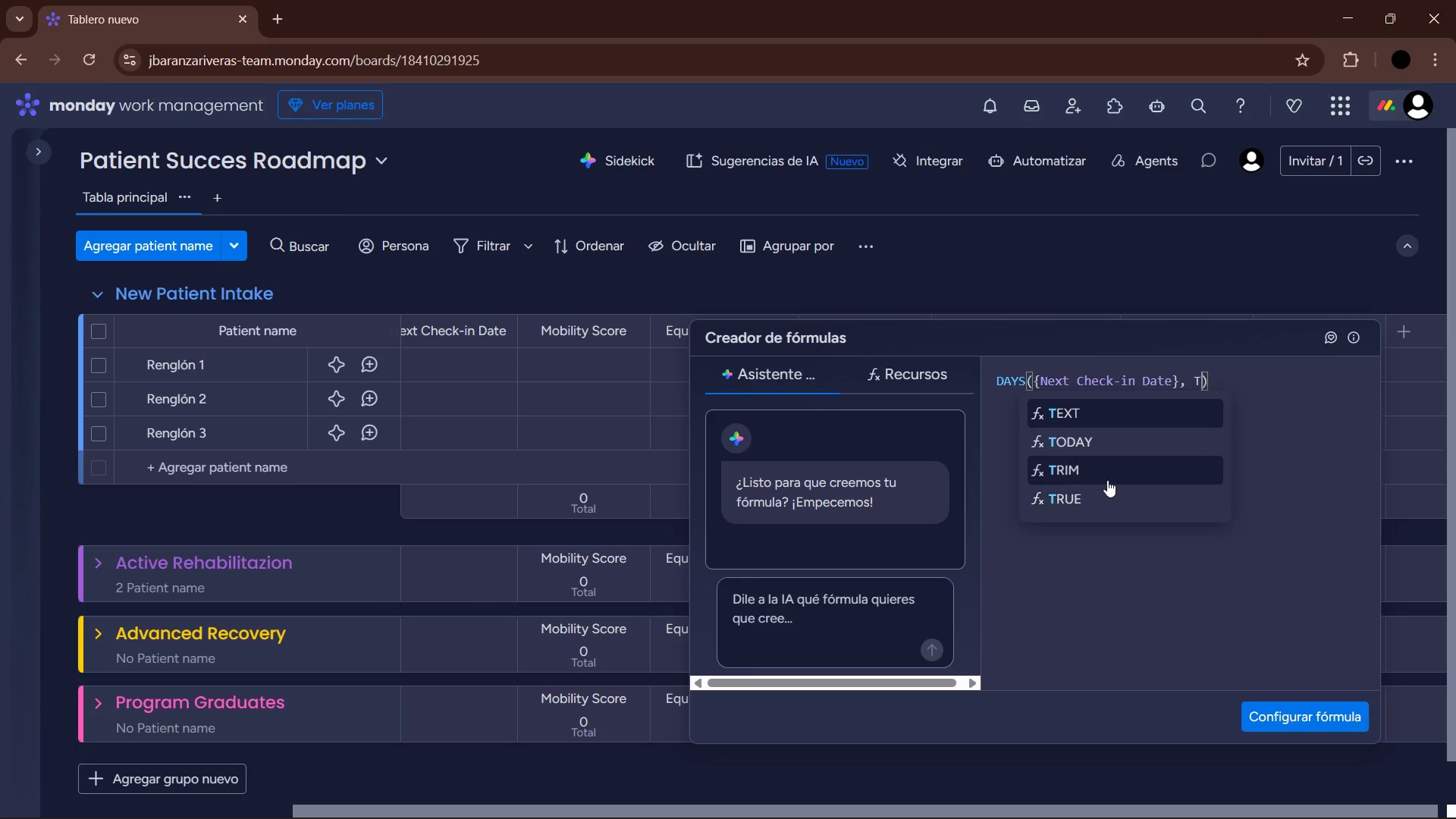 
left_click([1098, 448])
 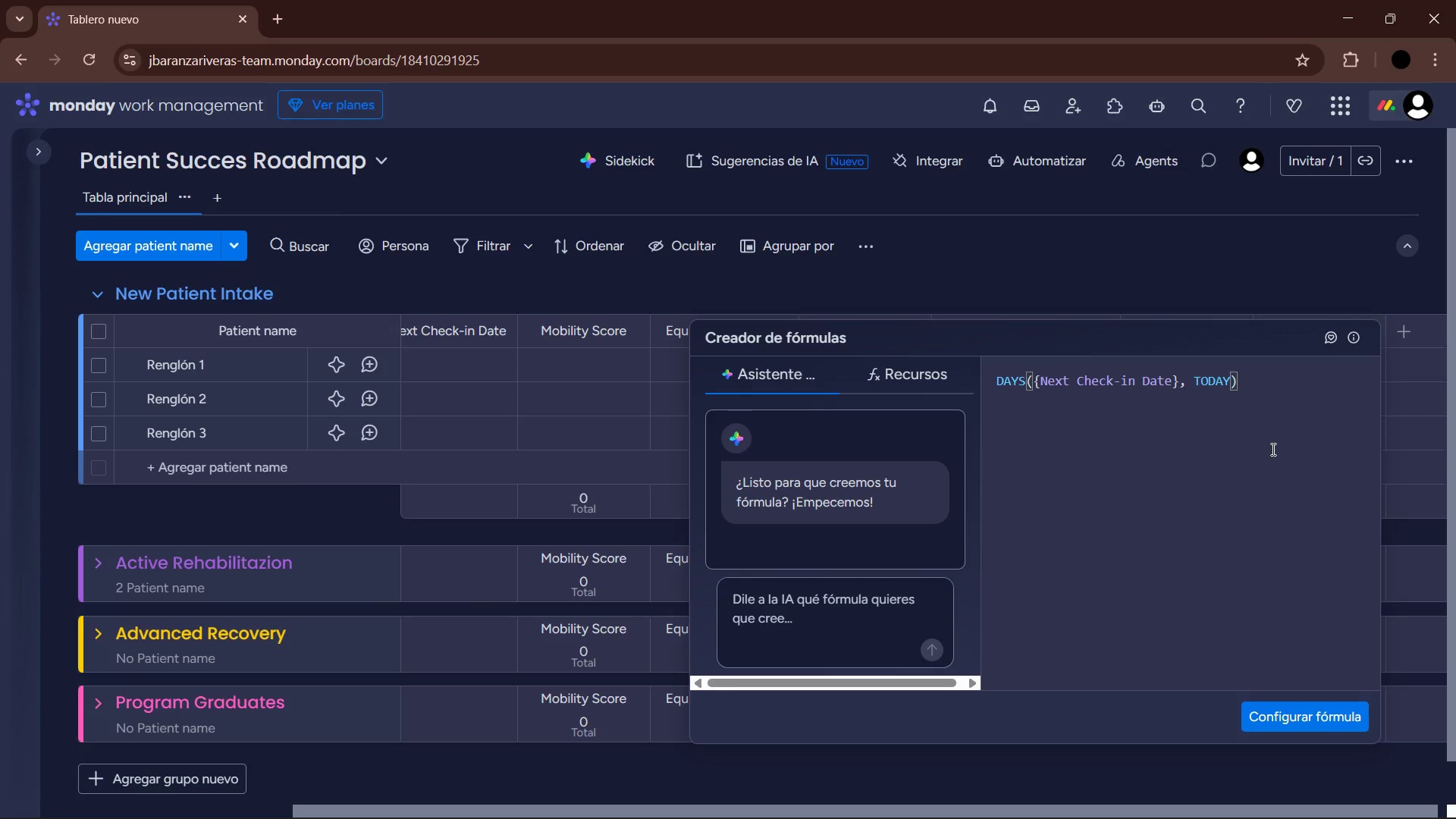 
key(Shift+8)
 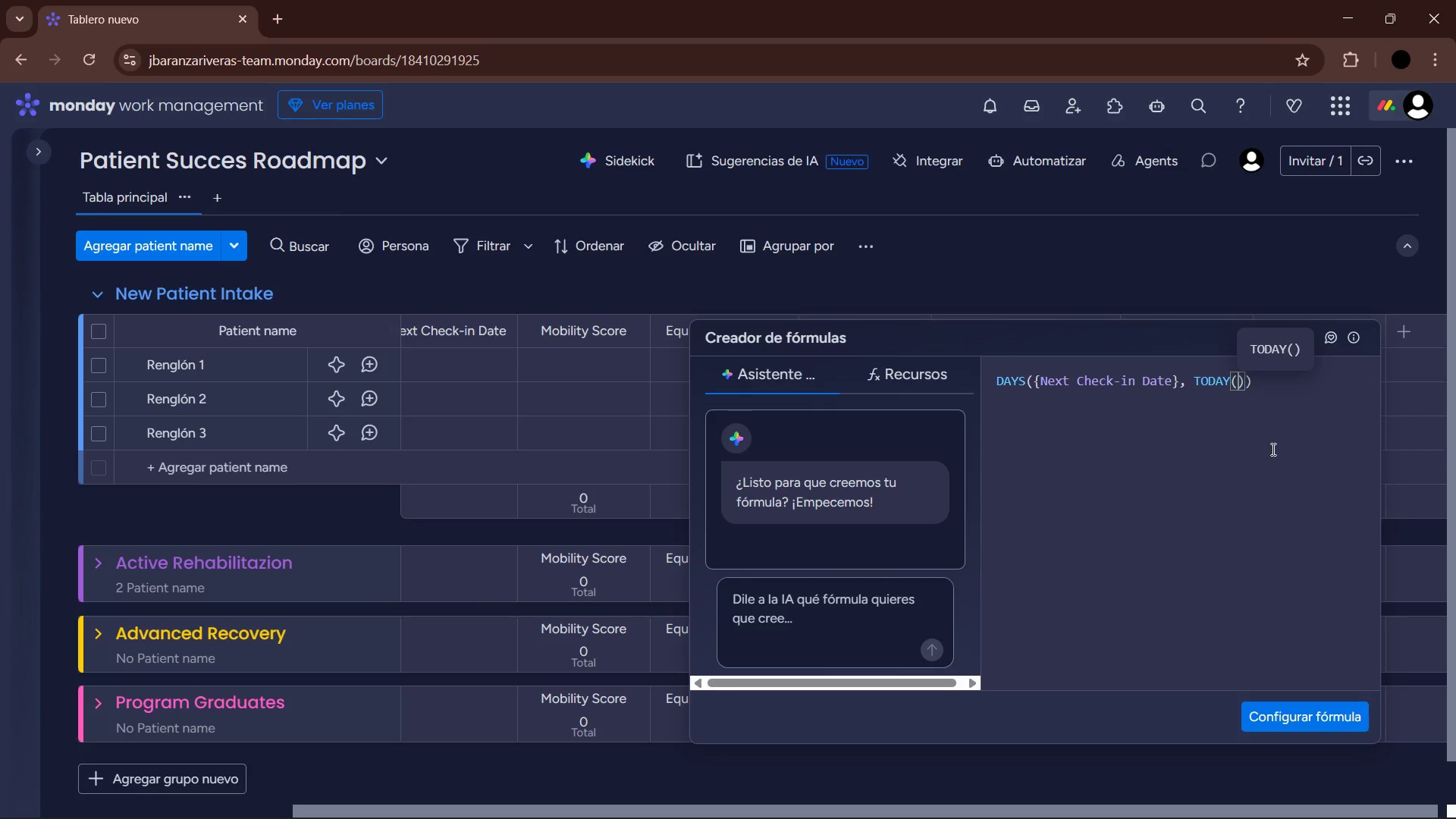 
key(ArrowRight)
 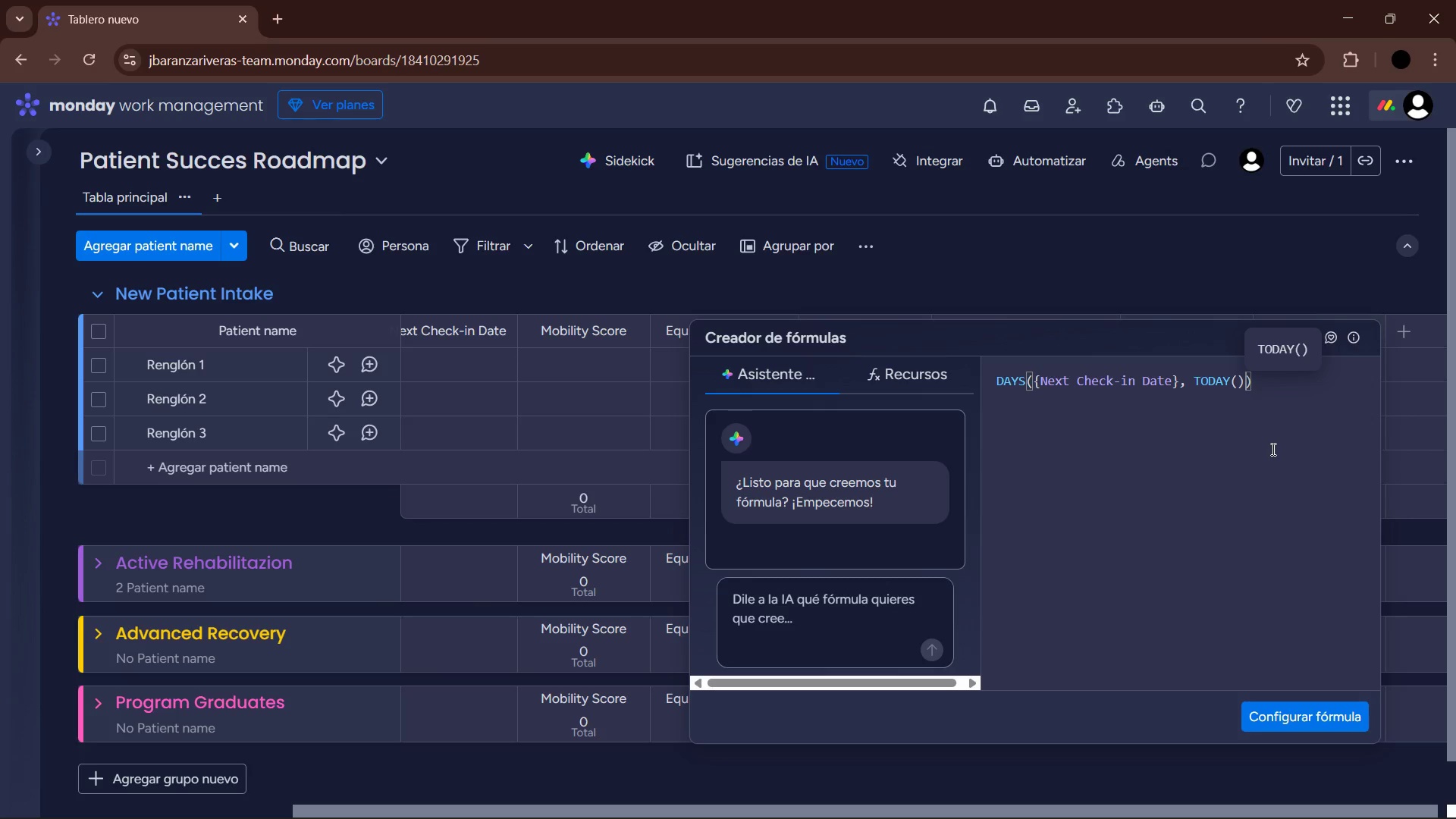 
key(ArrowRight)
 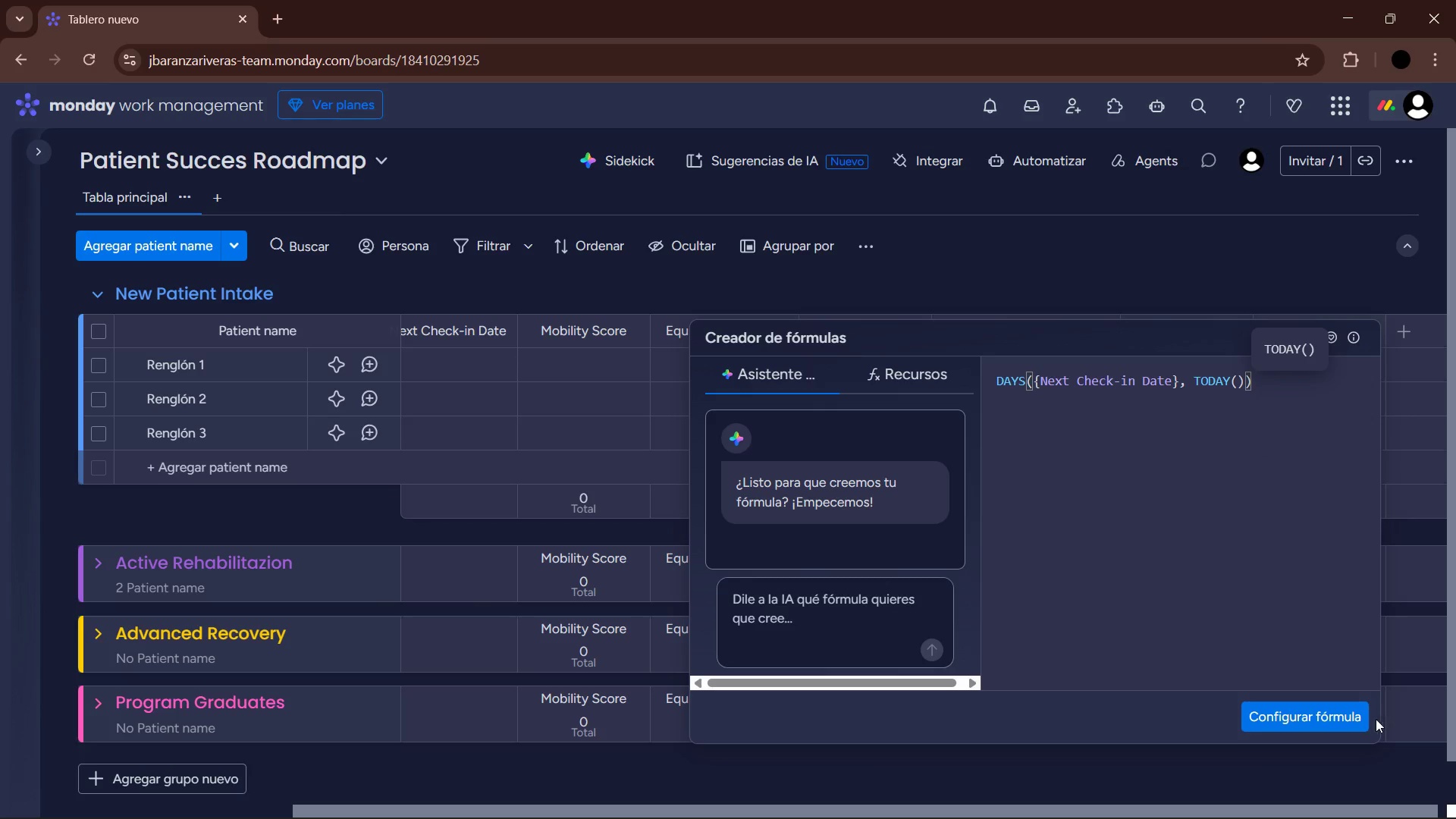 
left_click([1339, 718])
 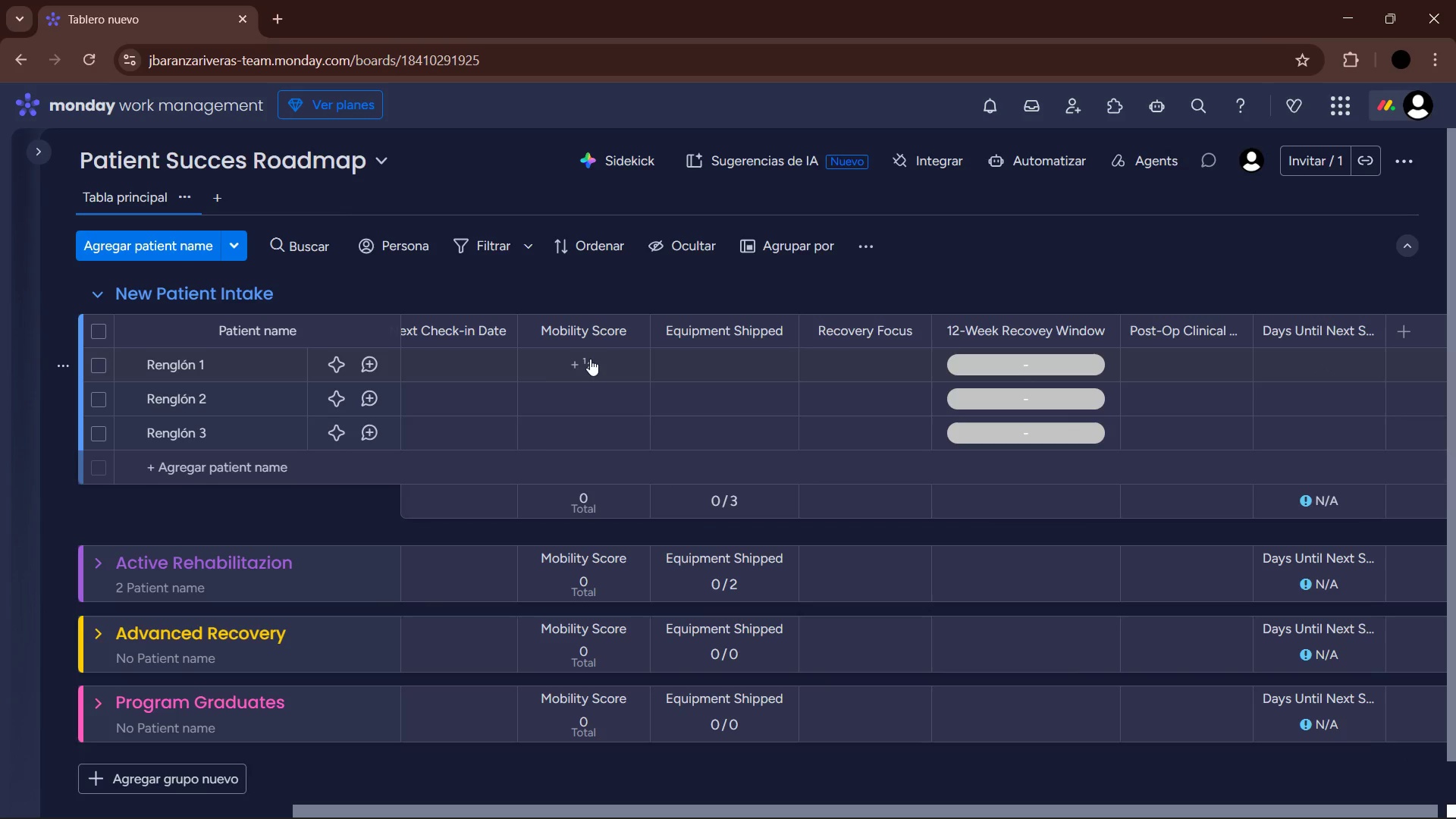 
left_click([457, 359])
 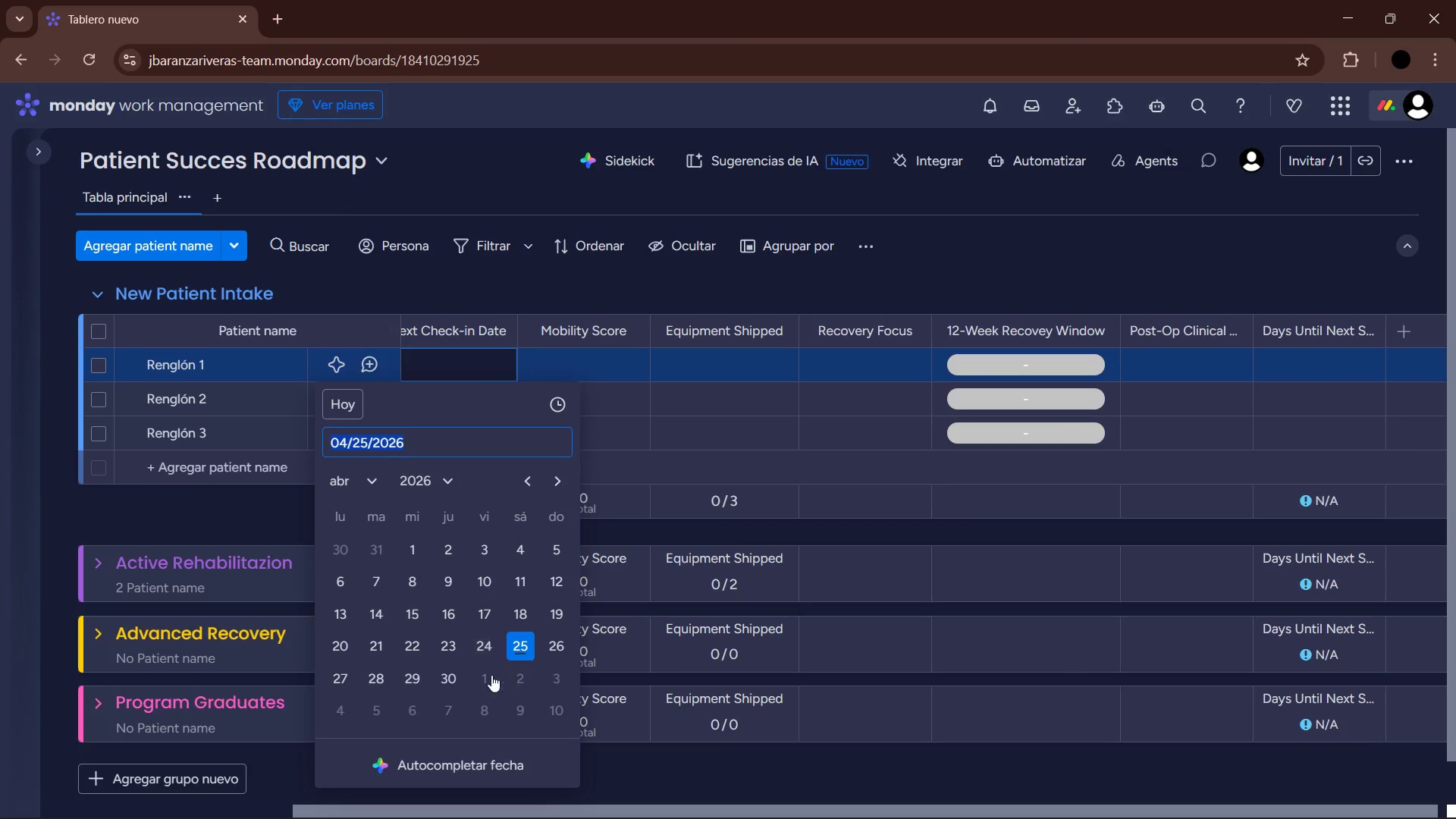 
left_click([446, 679])
 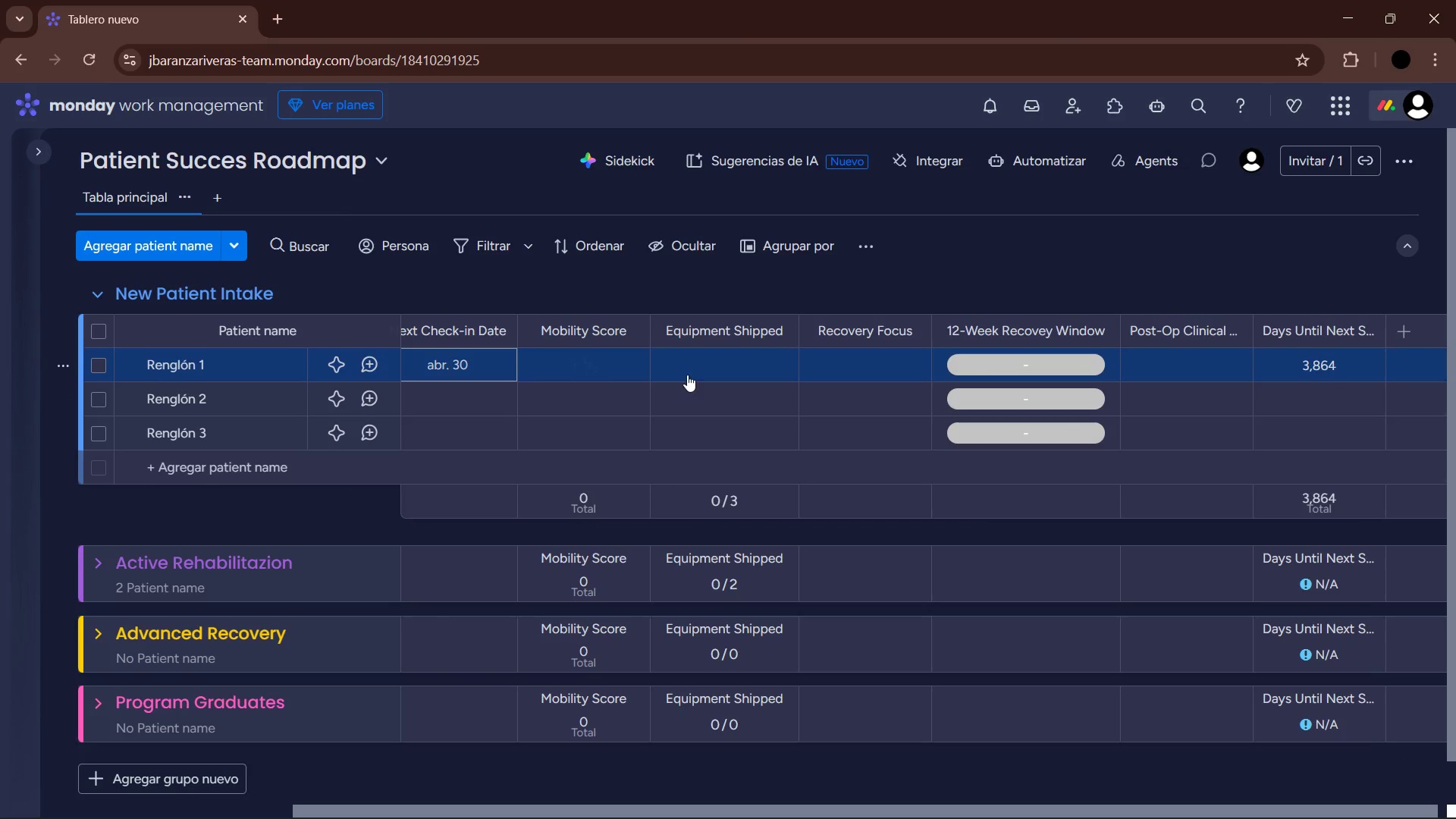 
left_click([1329, 365])
 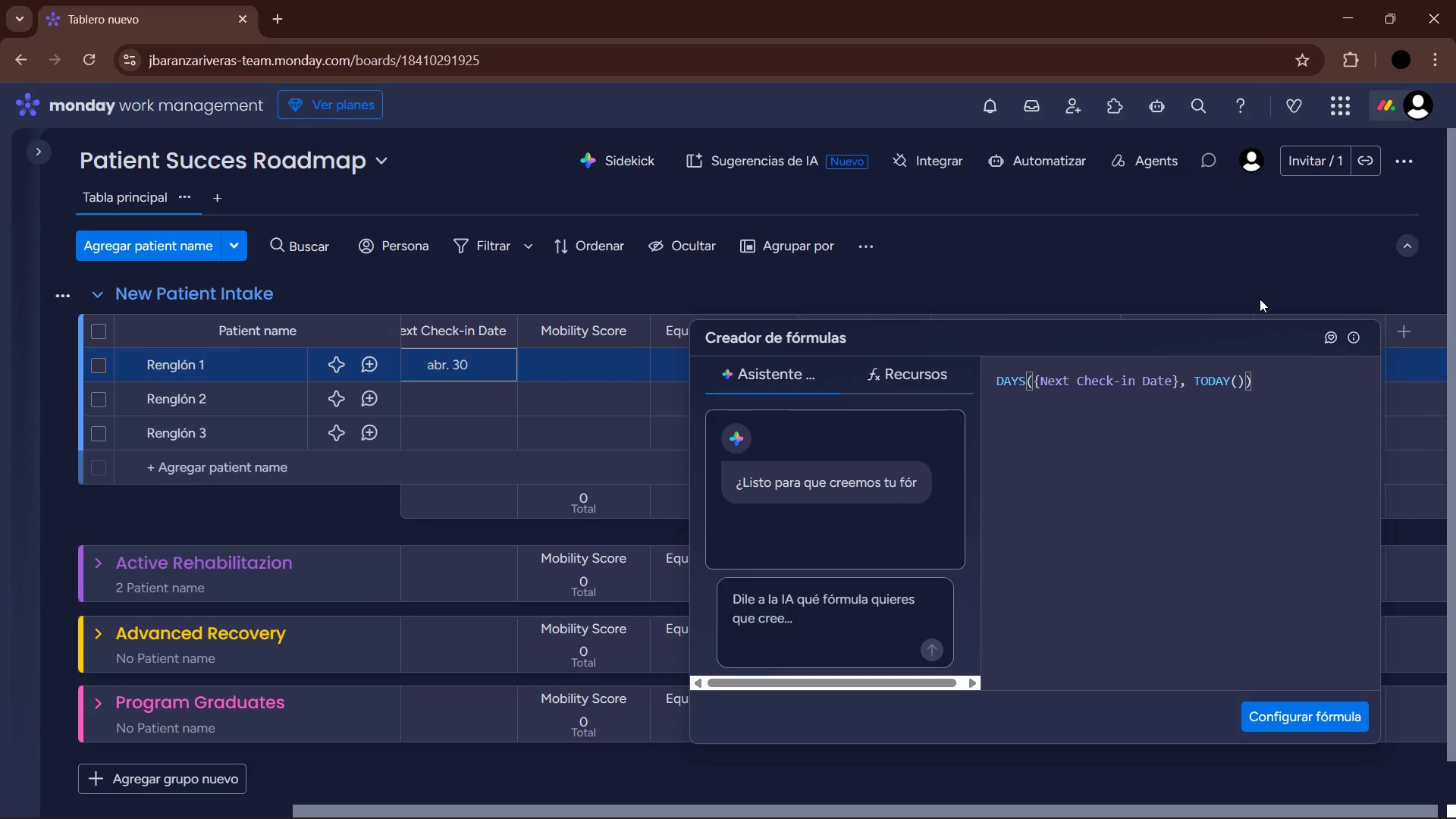 
left_click([1260, 286])
 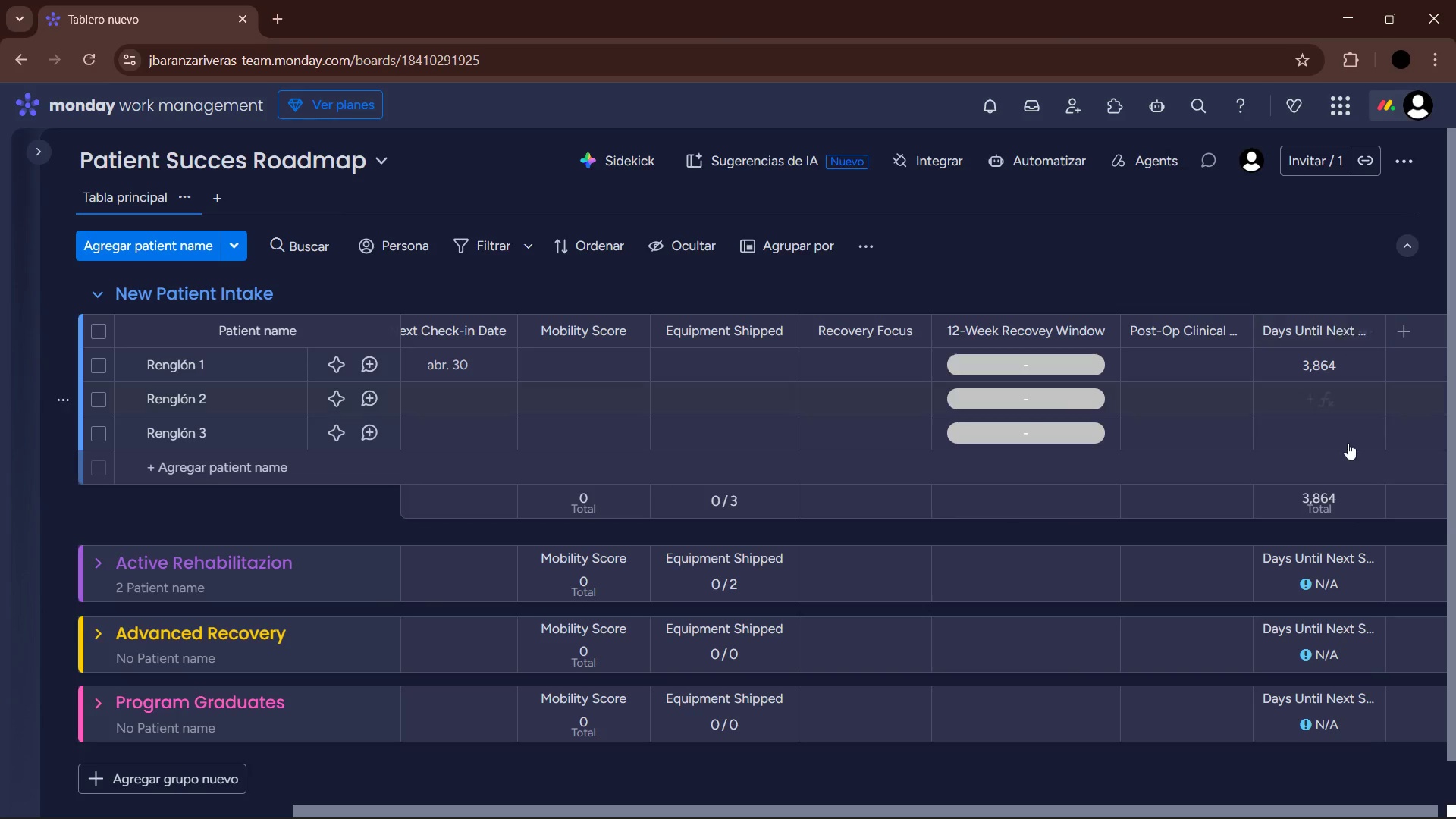 
left_click([1313, 507])
 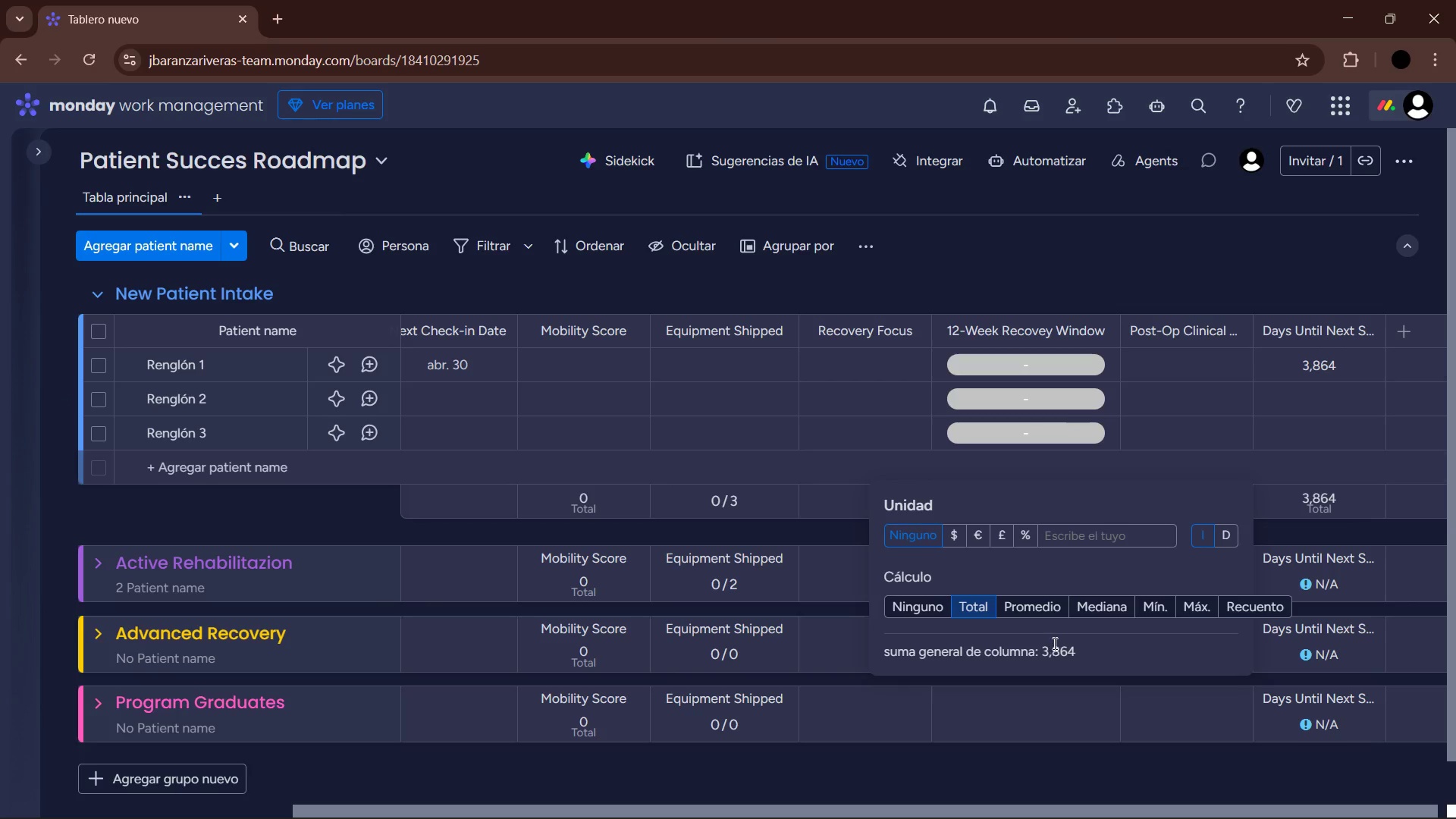 
left_click([1370, 329])
 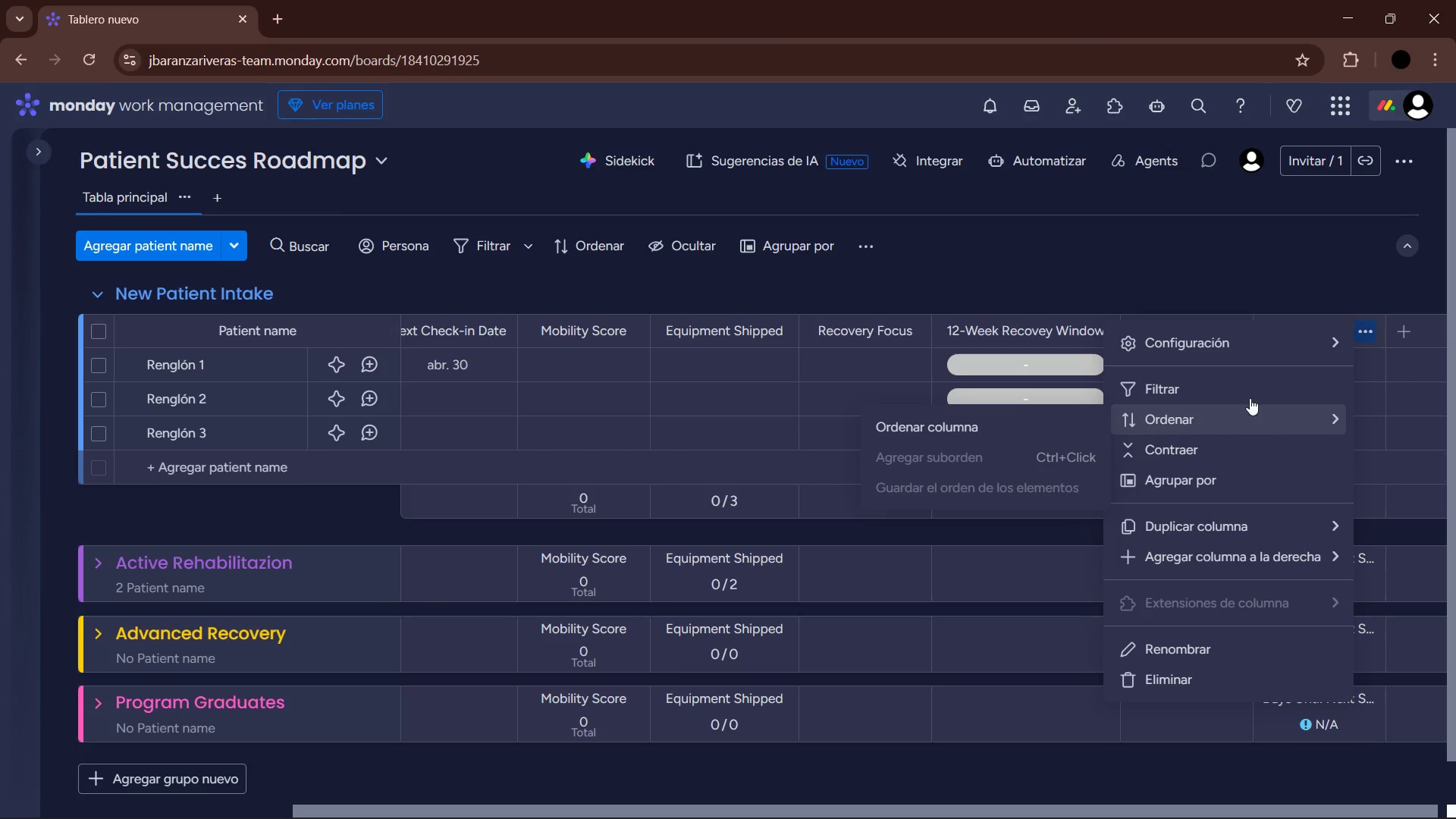 
left_click([1227, 353])
 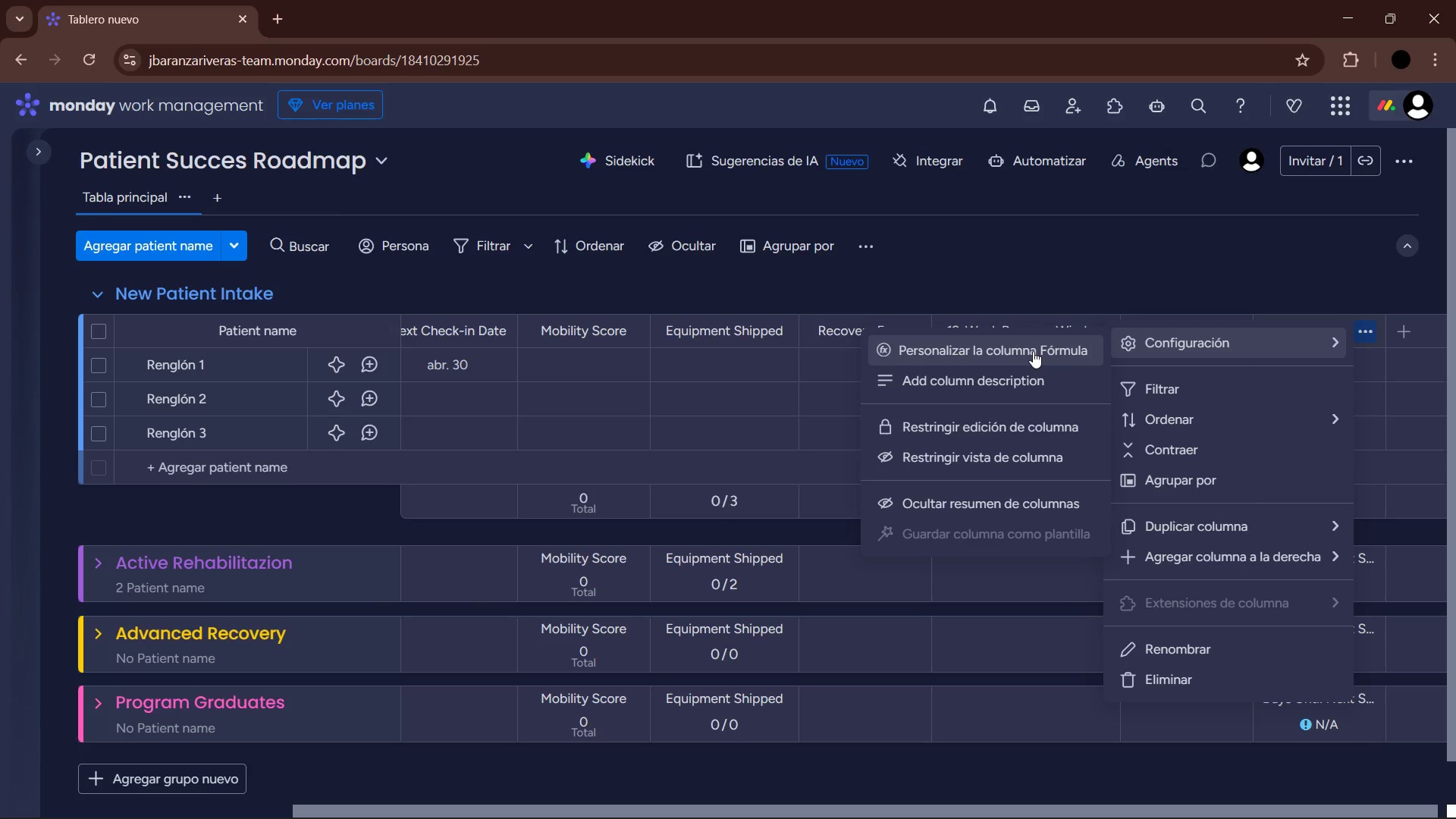 
wait(6.86)
 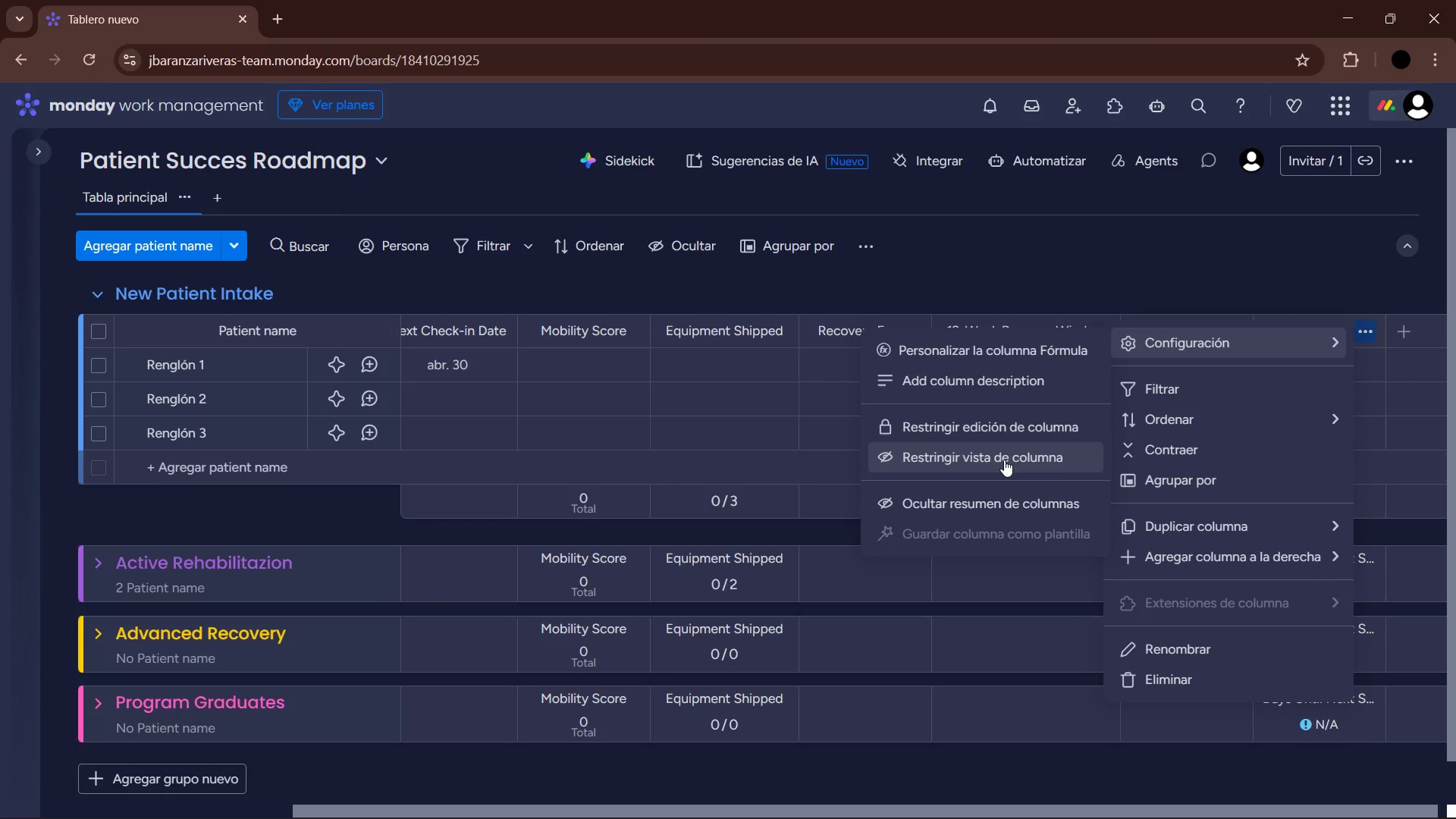 
left_click([1036, 355])
 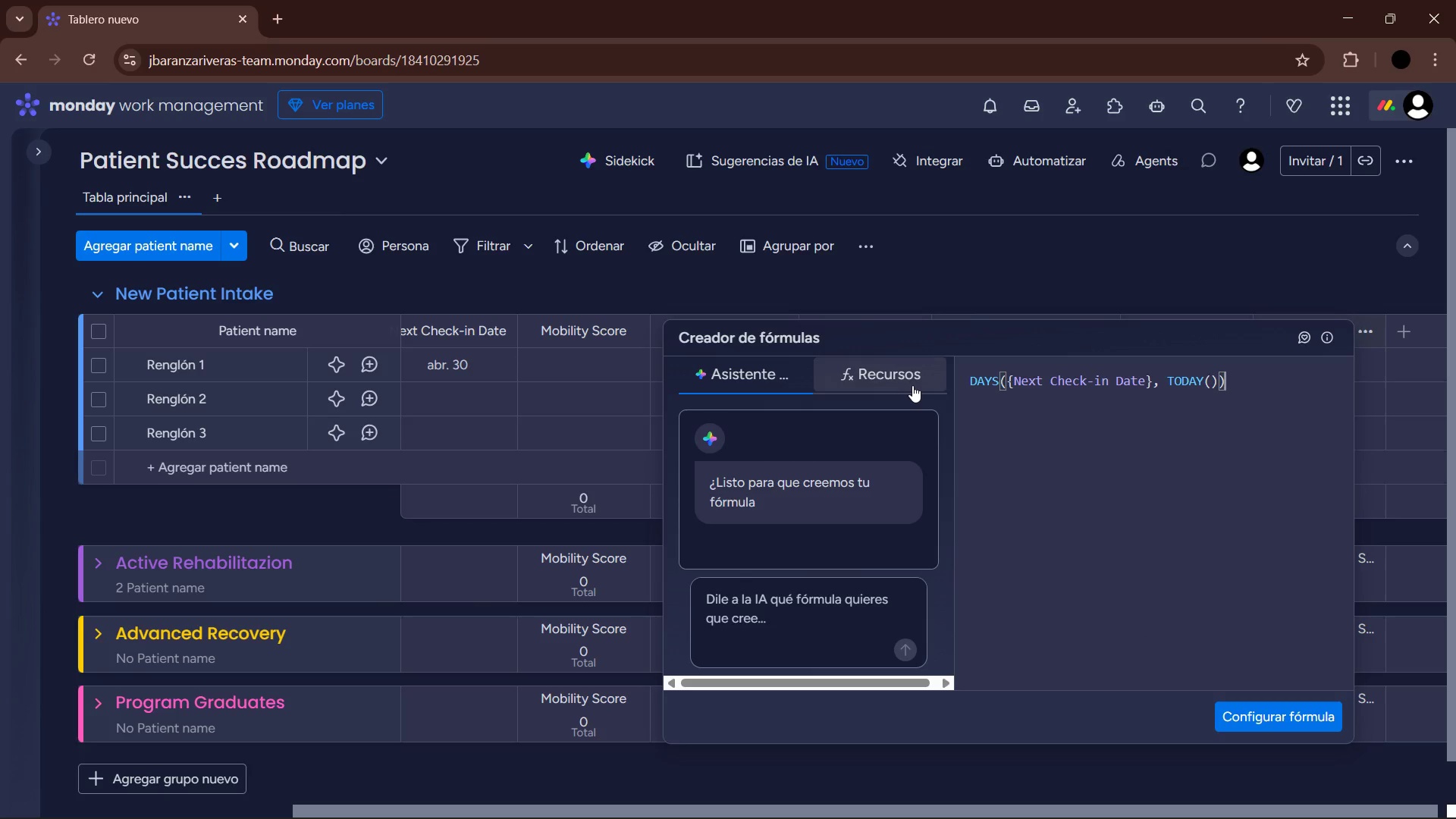 
left_click([912, 385])
 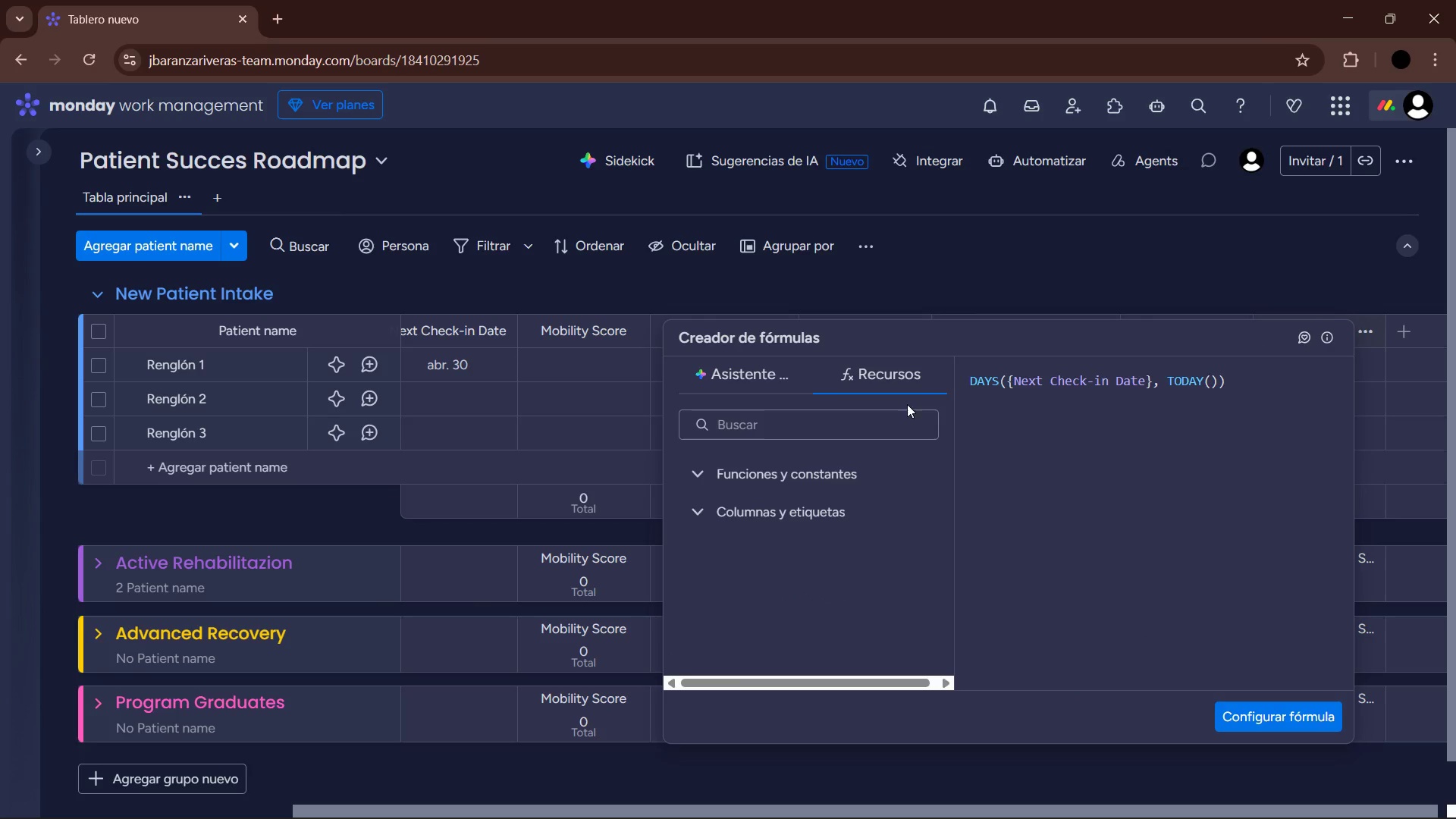 
left_click([810, 474])
 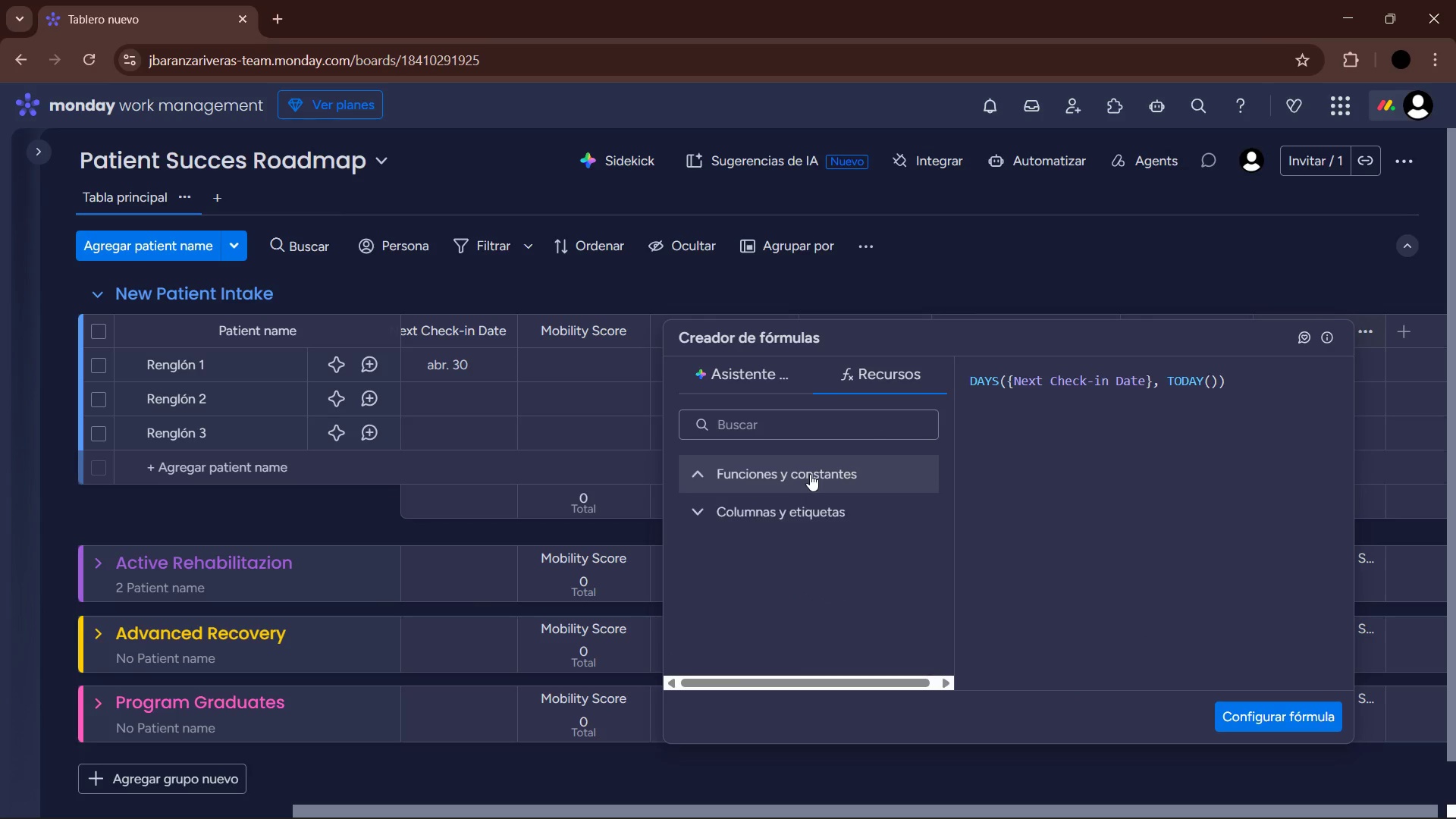 
double_click([788, 500])
 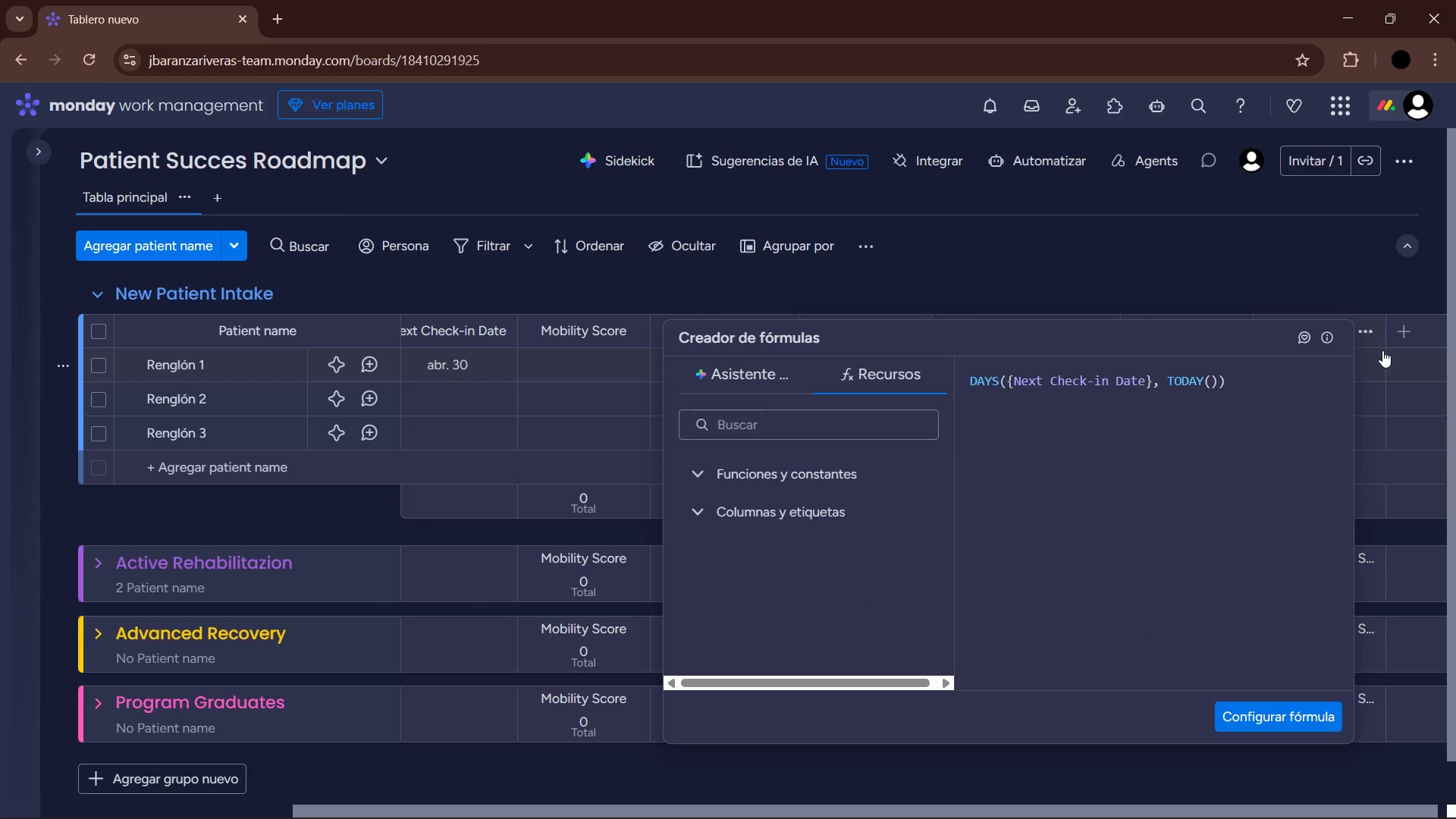 
left_click([1367, 277])
 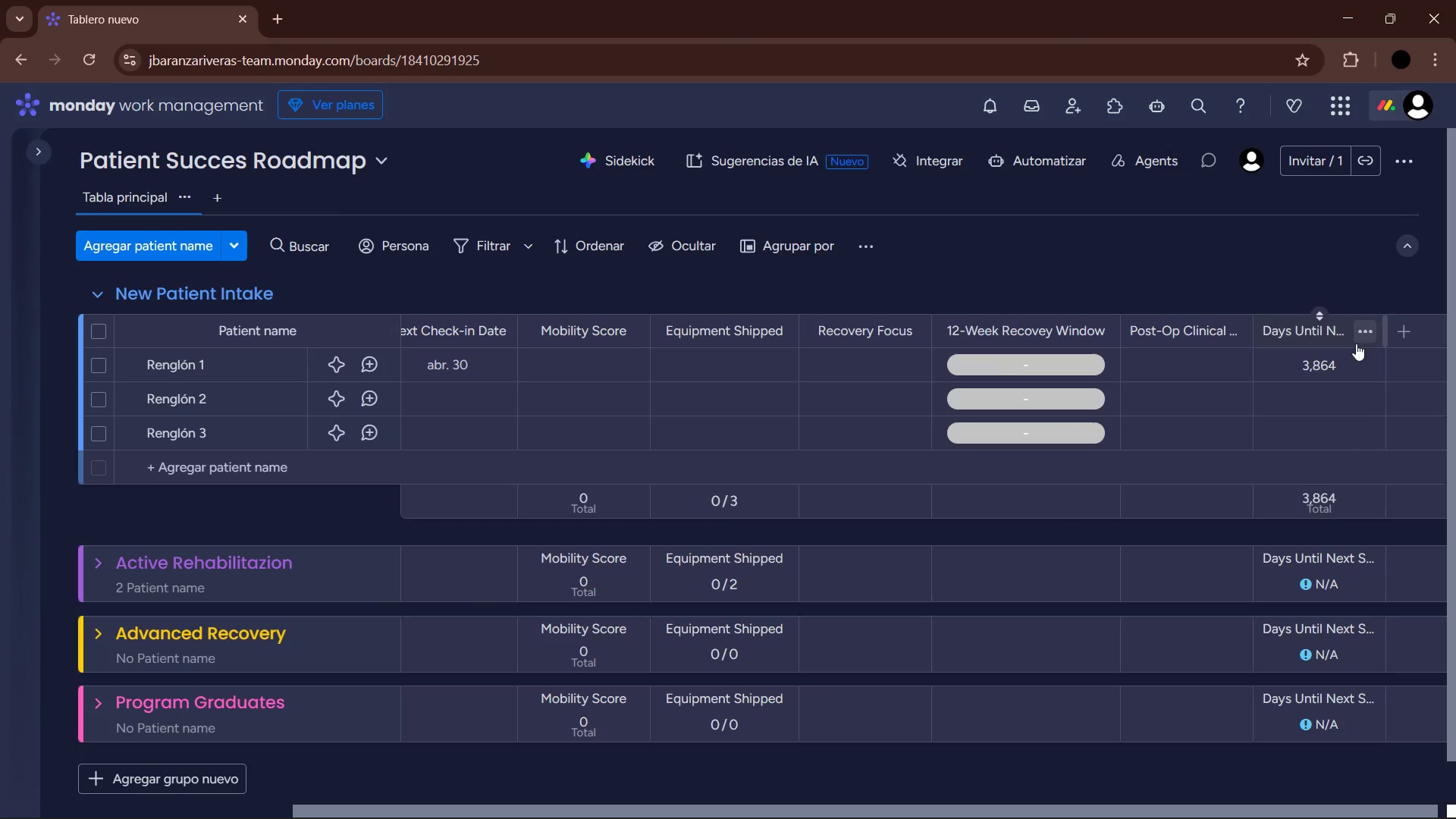 
left_click([1363, 336])